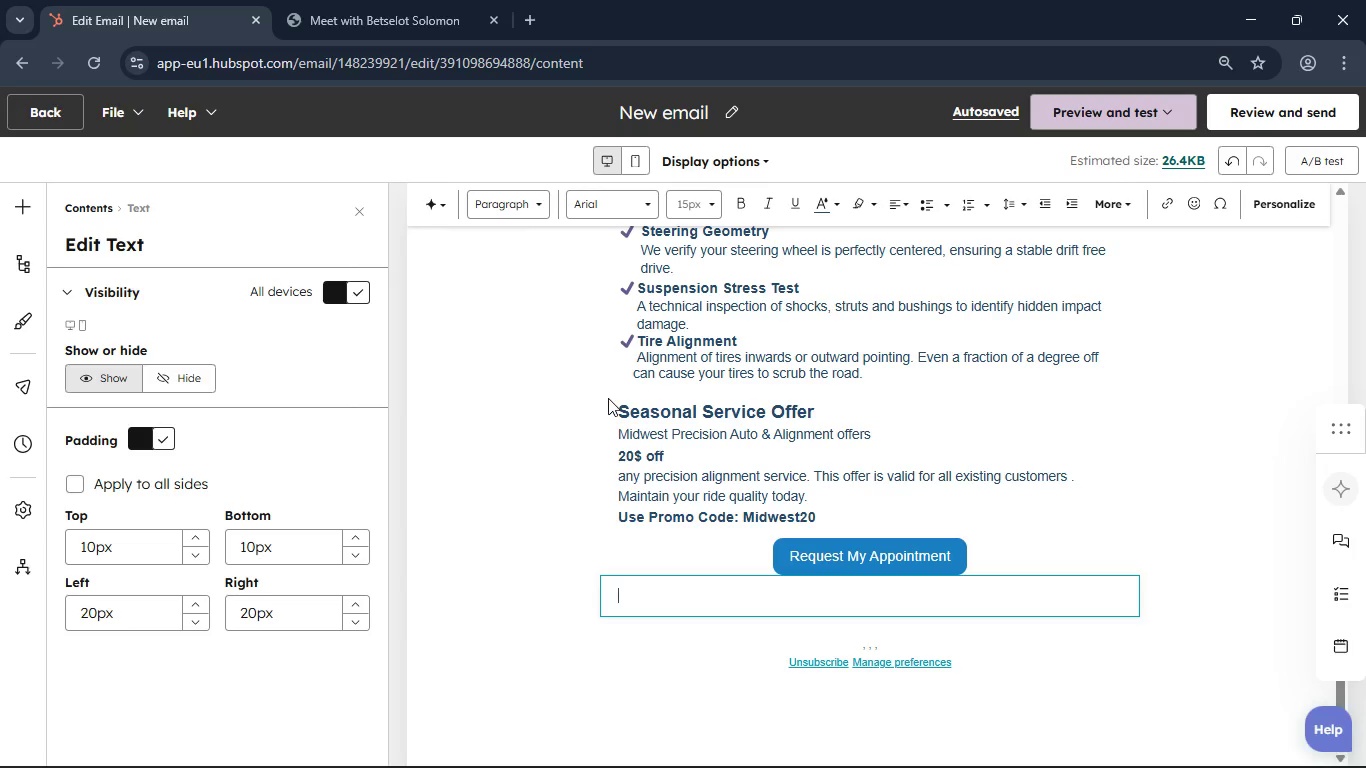 
type(Warm Regards,)
 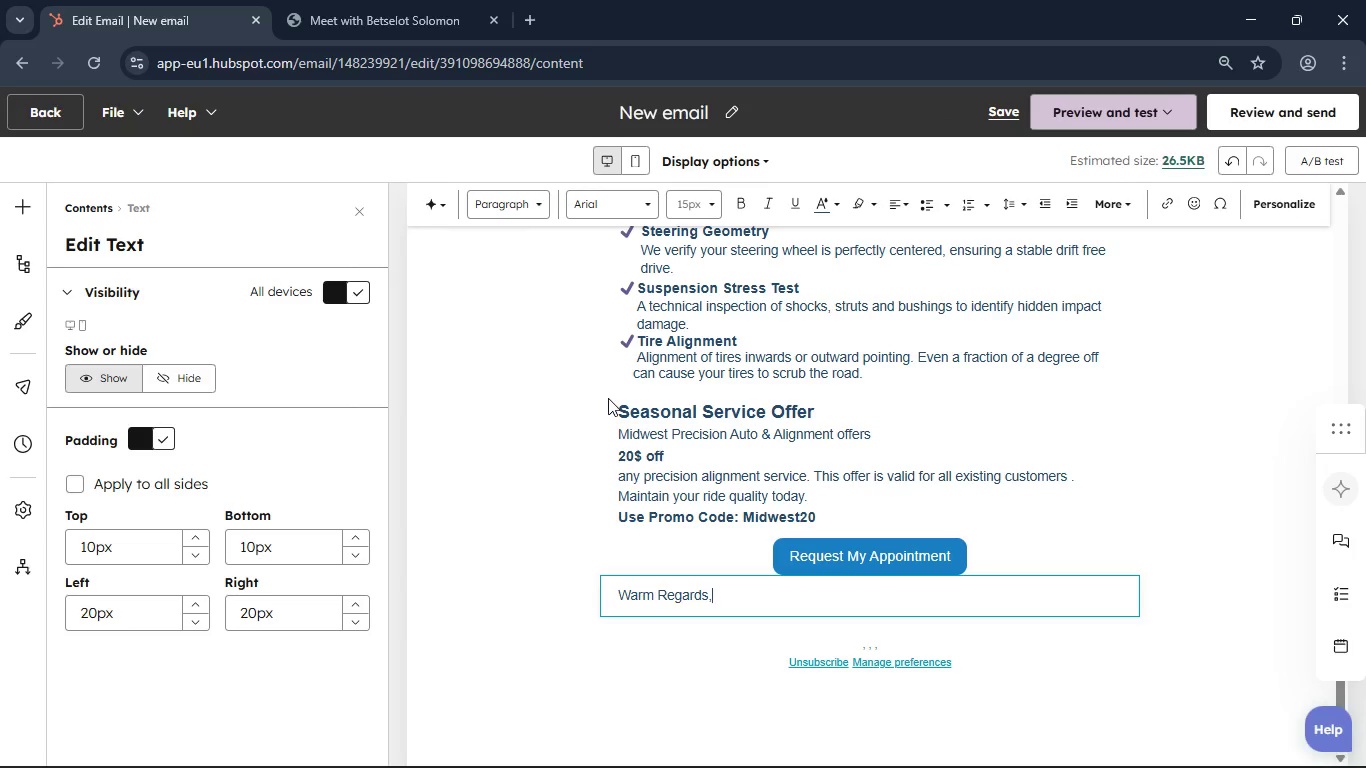 
key(Enter)
 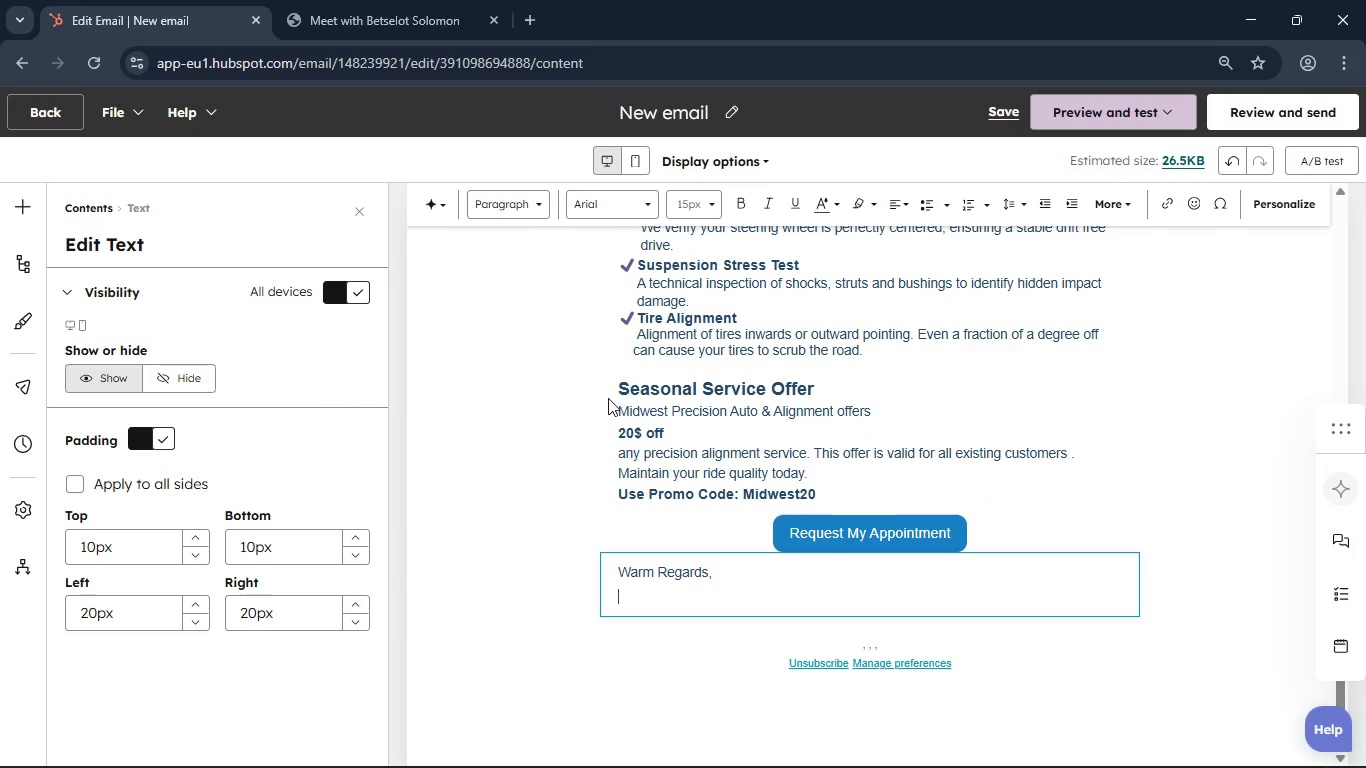 
type(Midwest Precision Auto & Alignment)
 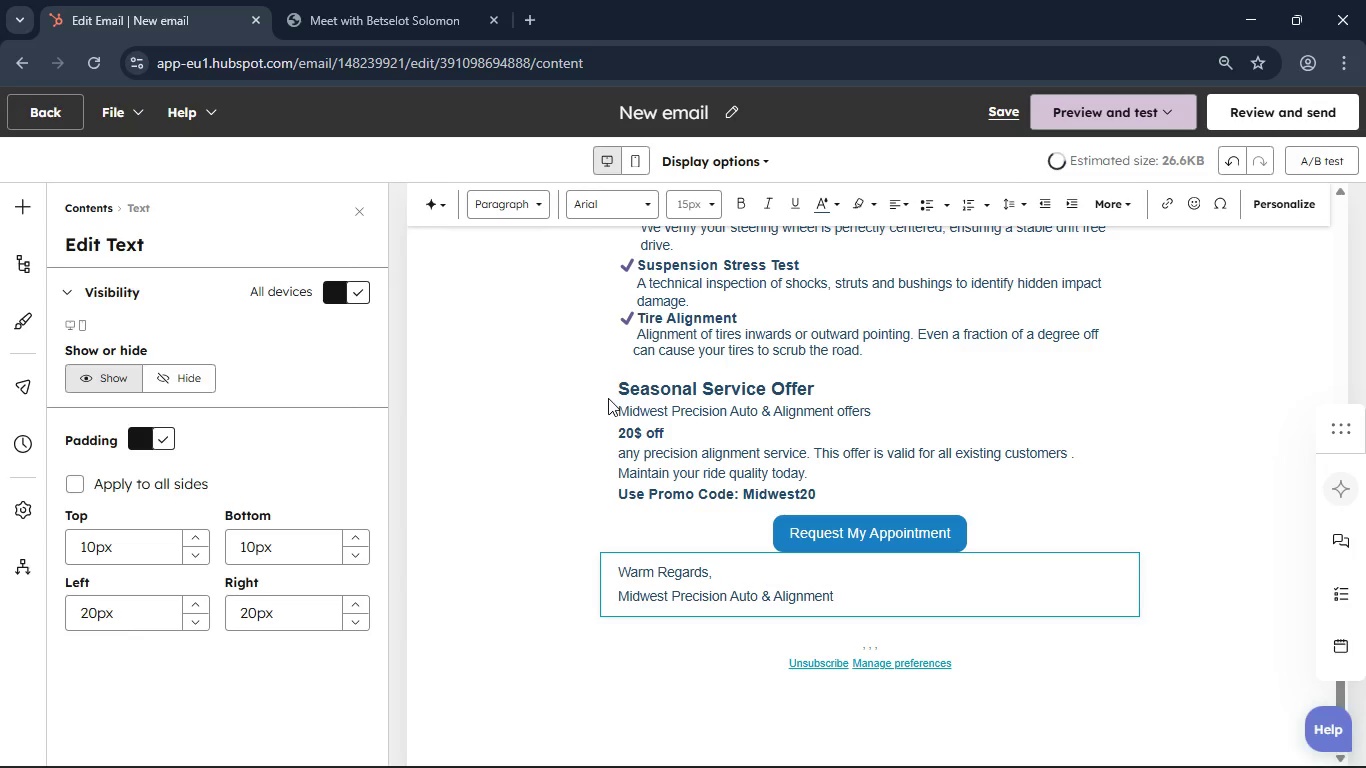 
left_click_drag(start_coordinate=[840, 594], to_coordinate=[621, 591])
 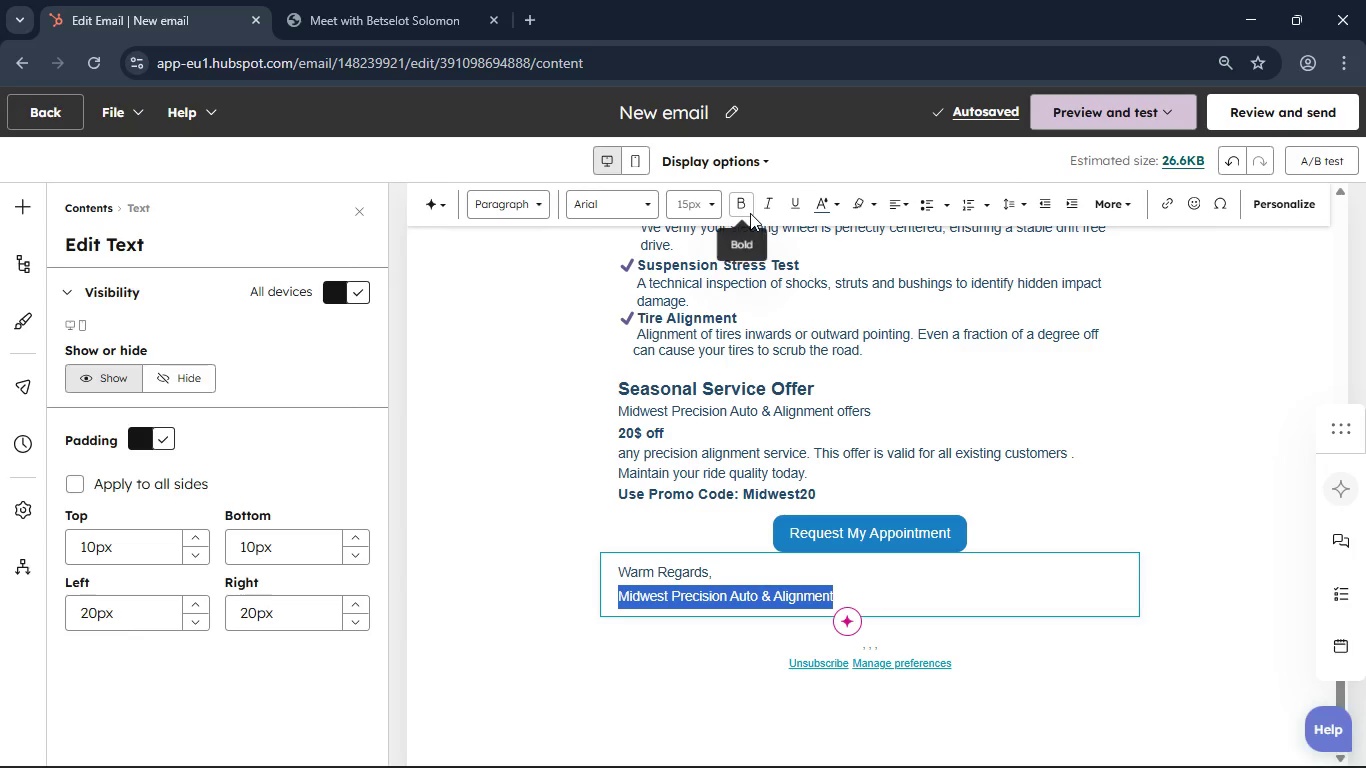 
left_click([750, 213])
 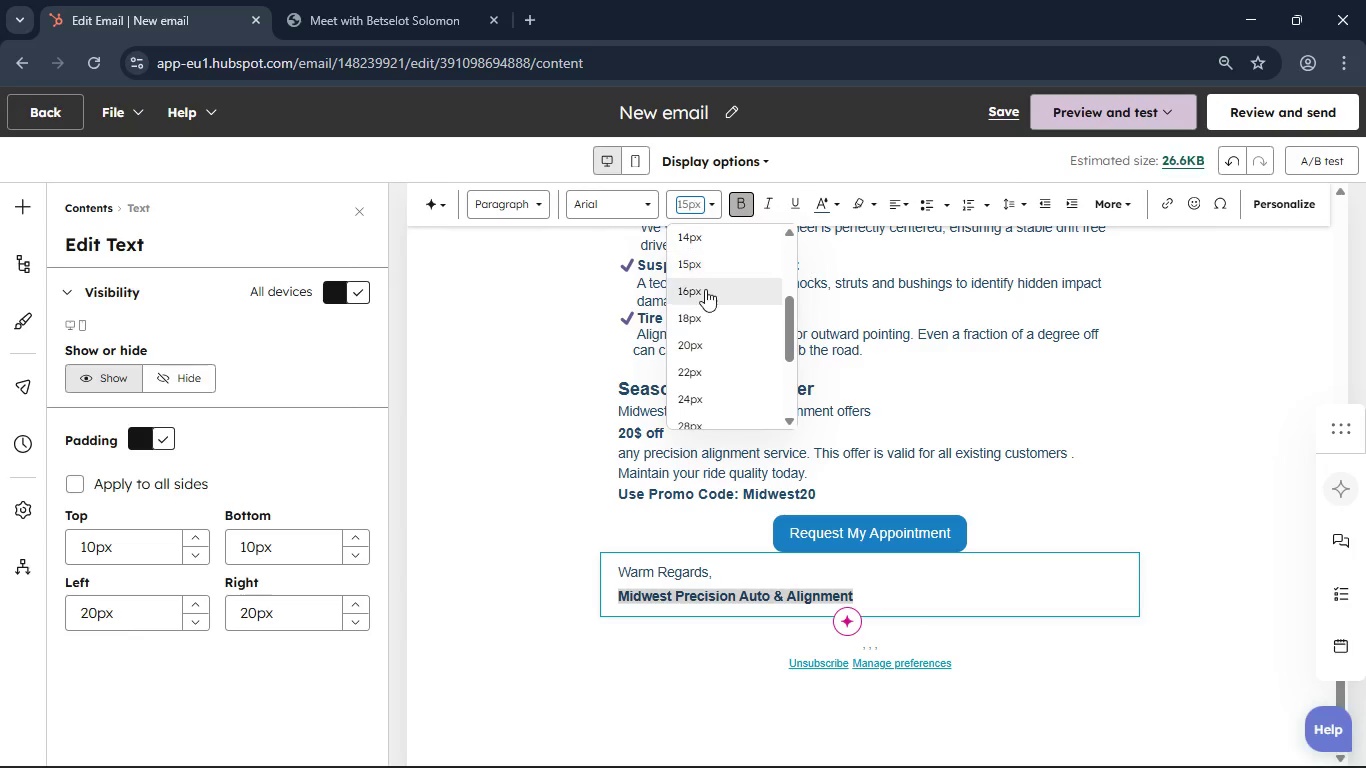 
left_click([705, 289])
 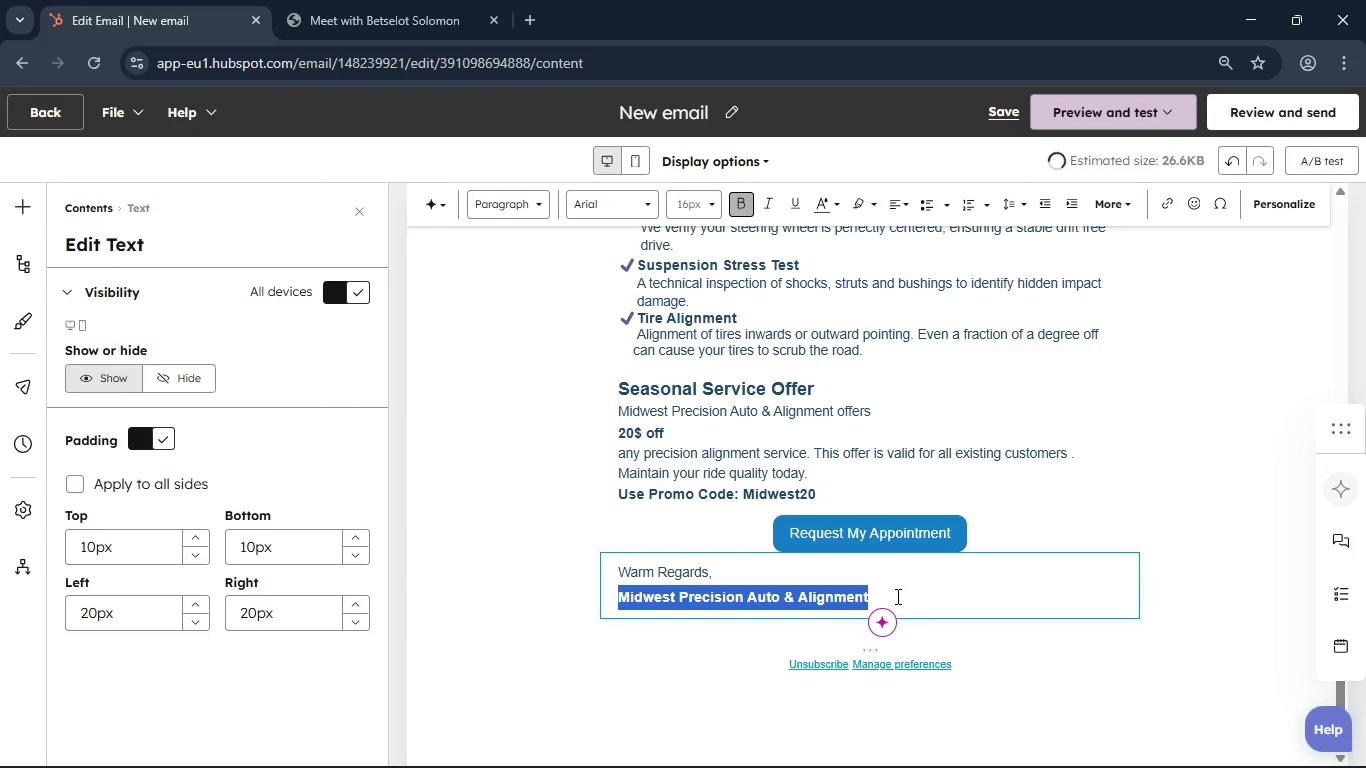 
left_click([905, 606])
 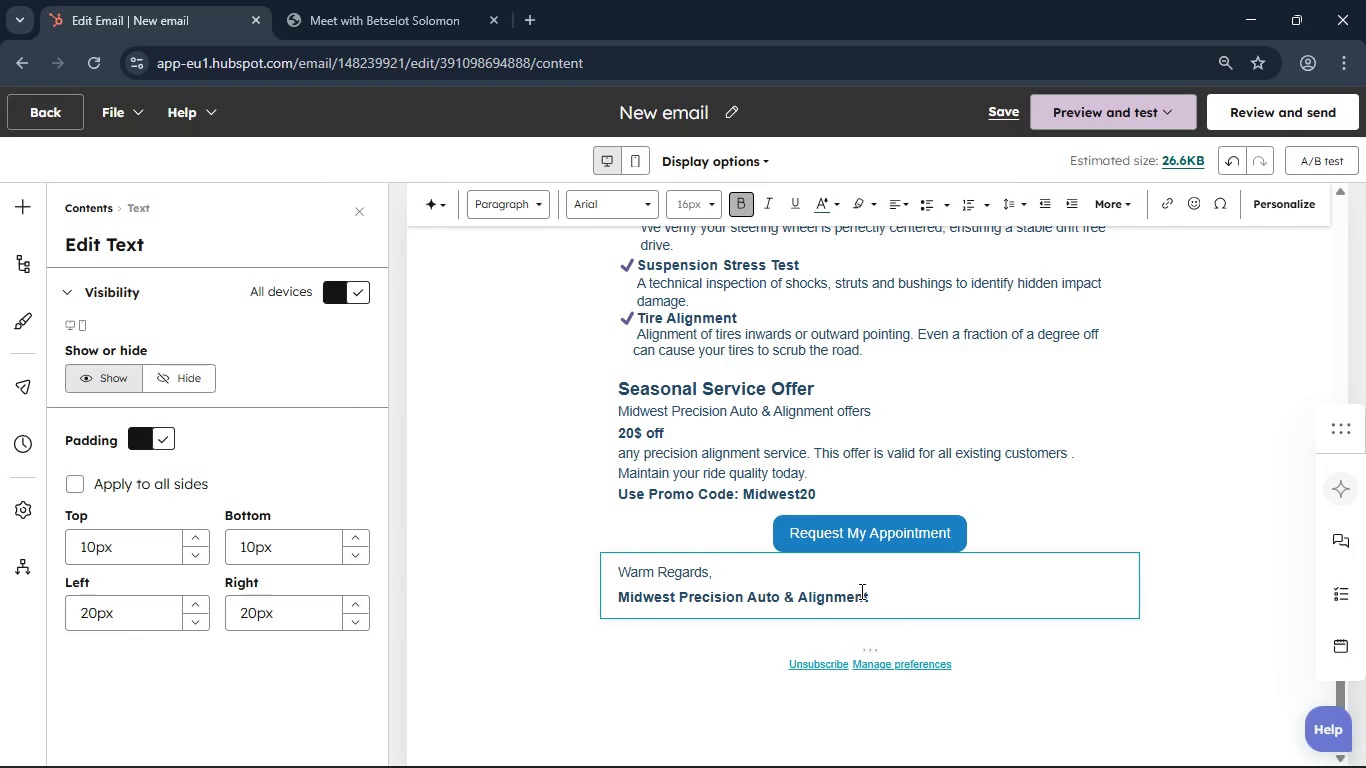 
scroll: coordinate [860, 591], scroll_direction: down, amount: 2.0
 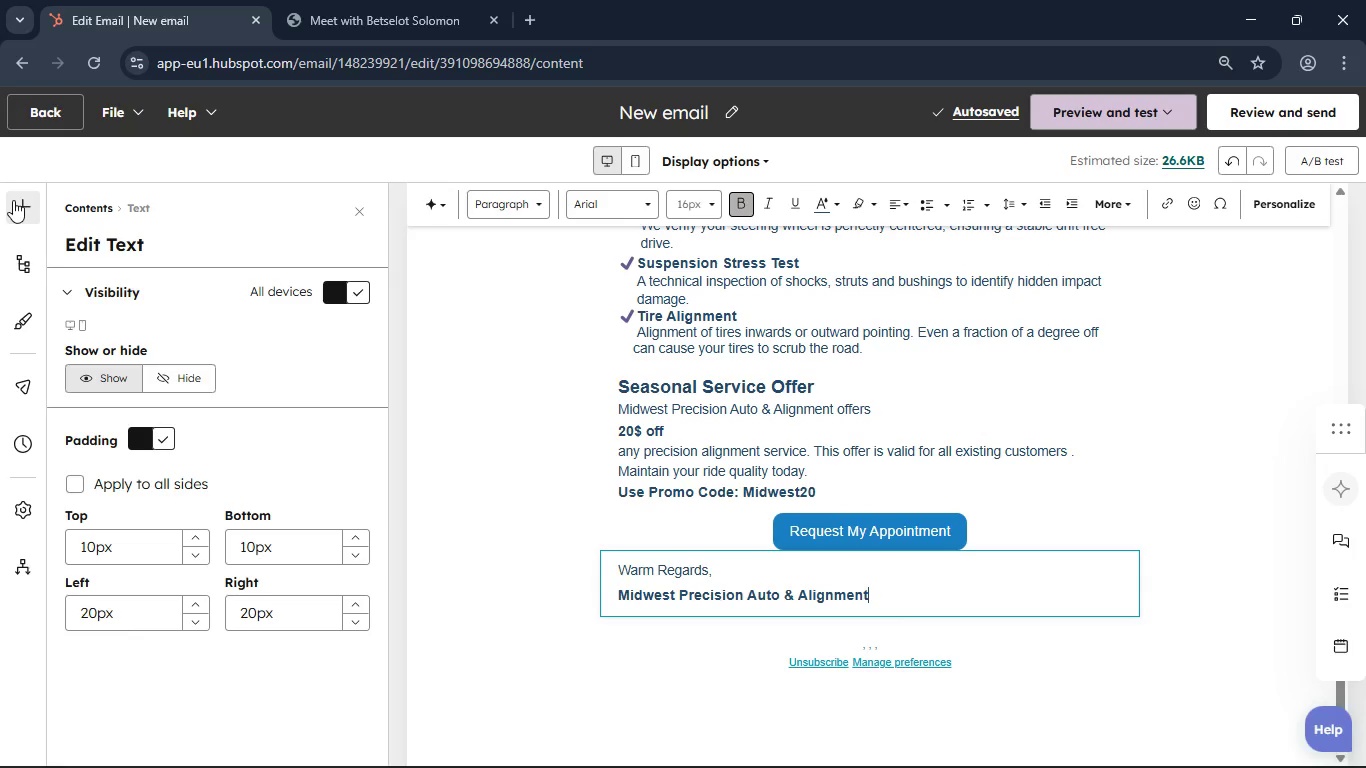 
left_click([13, 200])
 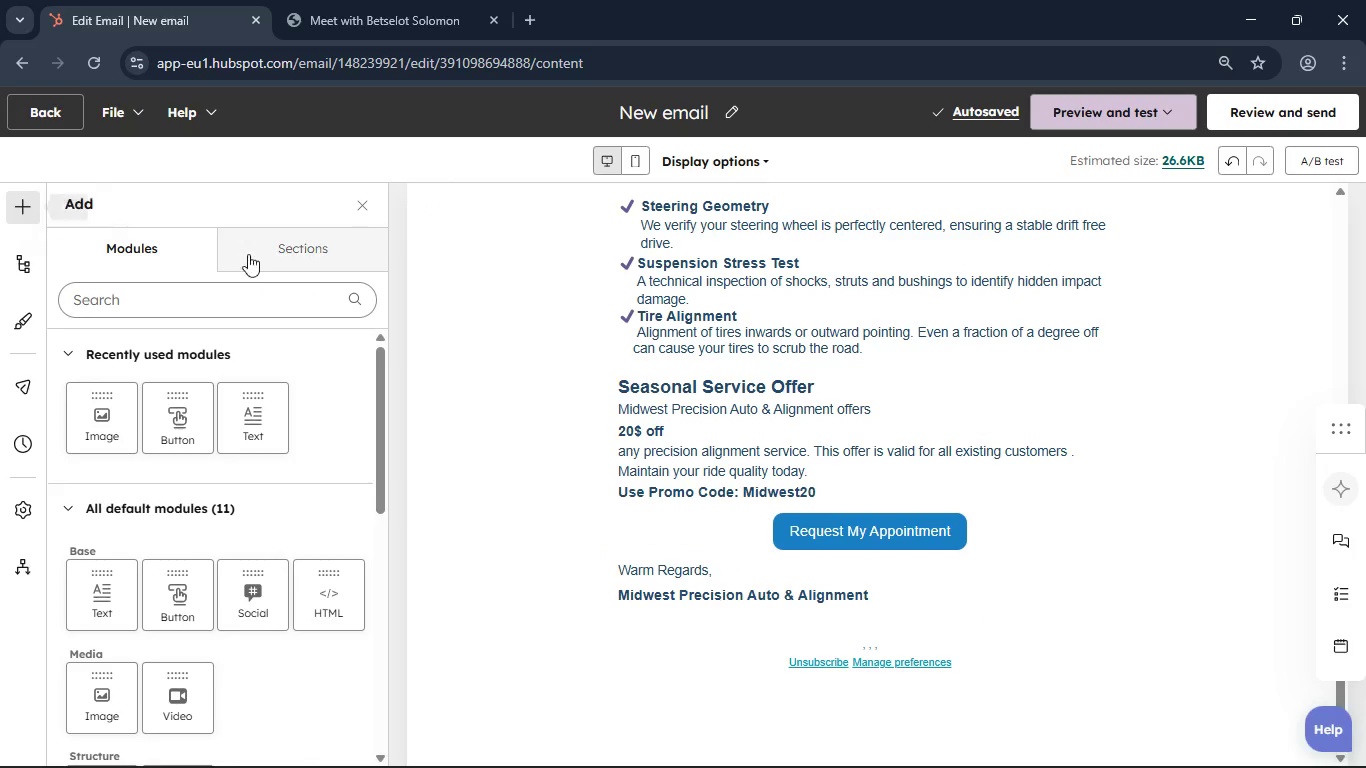 
left_click([266, 259])
 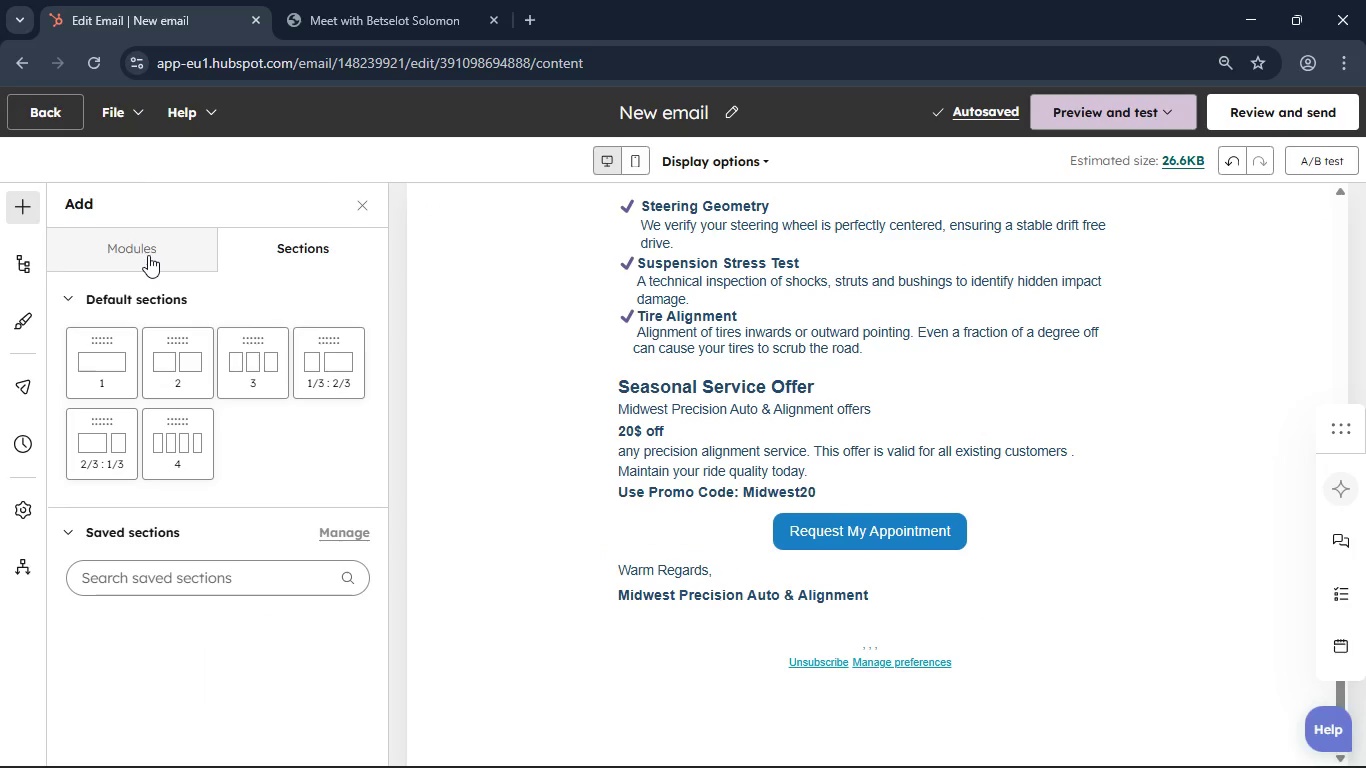 
left_click([148, 255])
 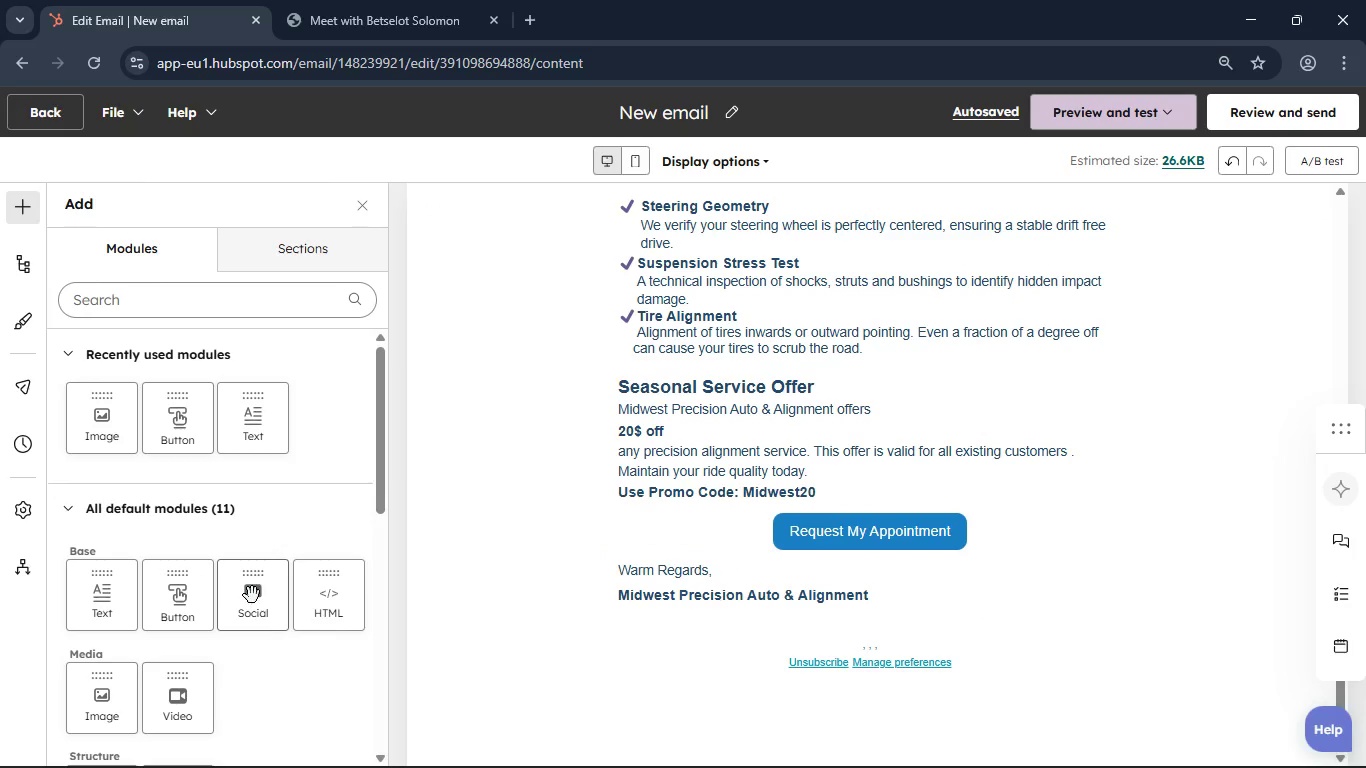 
left_click_drag(start_coordinate=[252, 595], to_coordinate=[762, 632])
 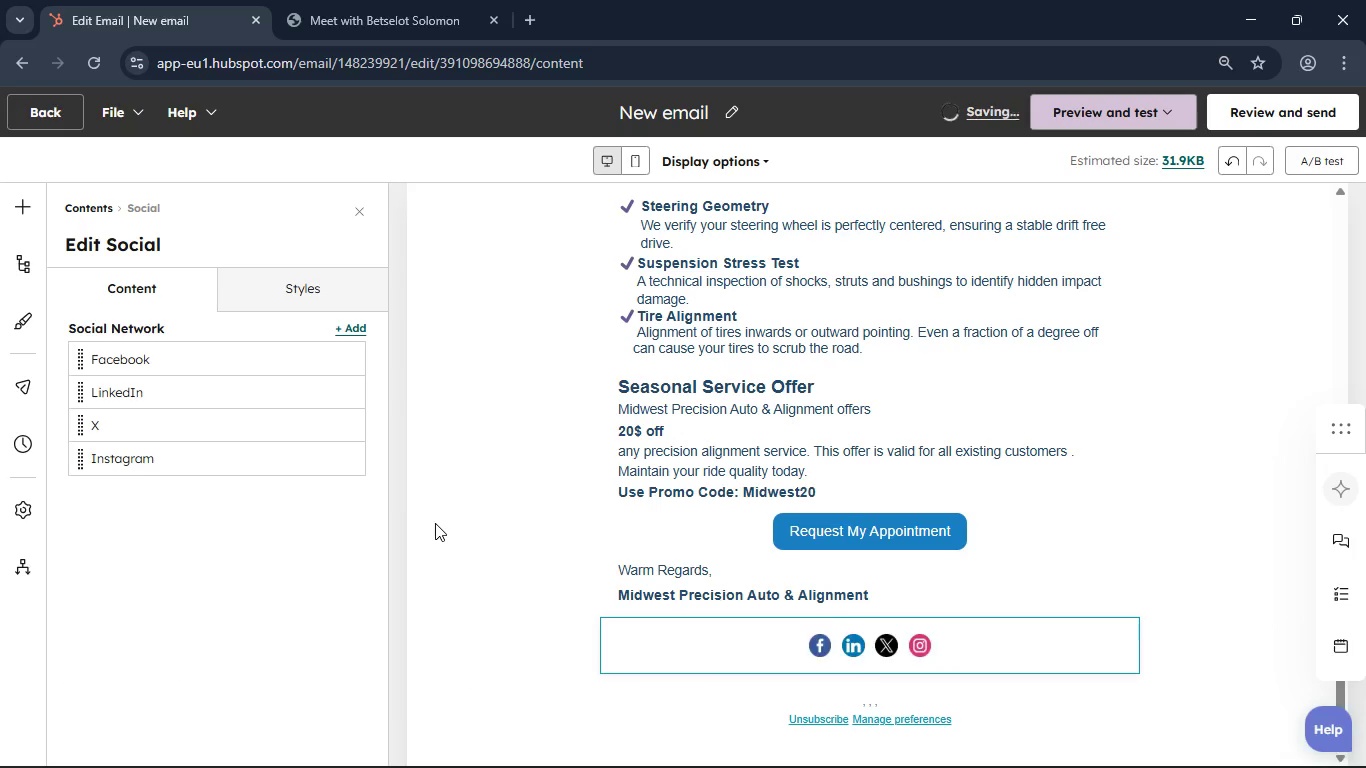 
wait(8.44)
 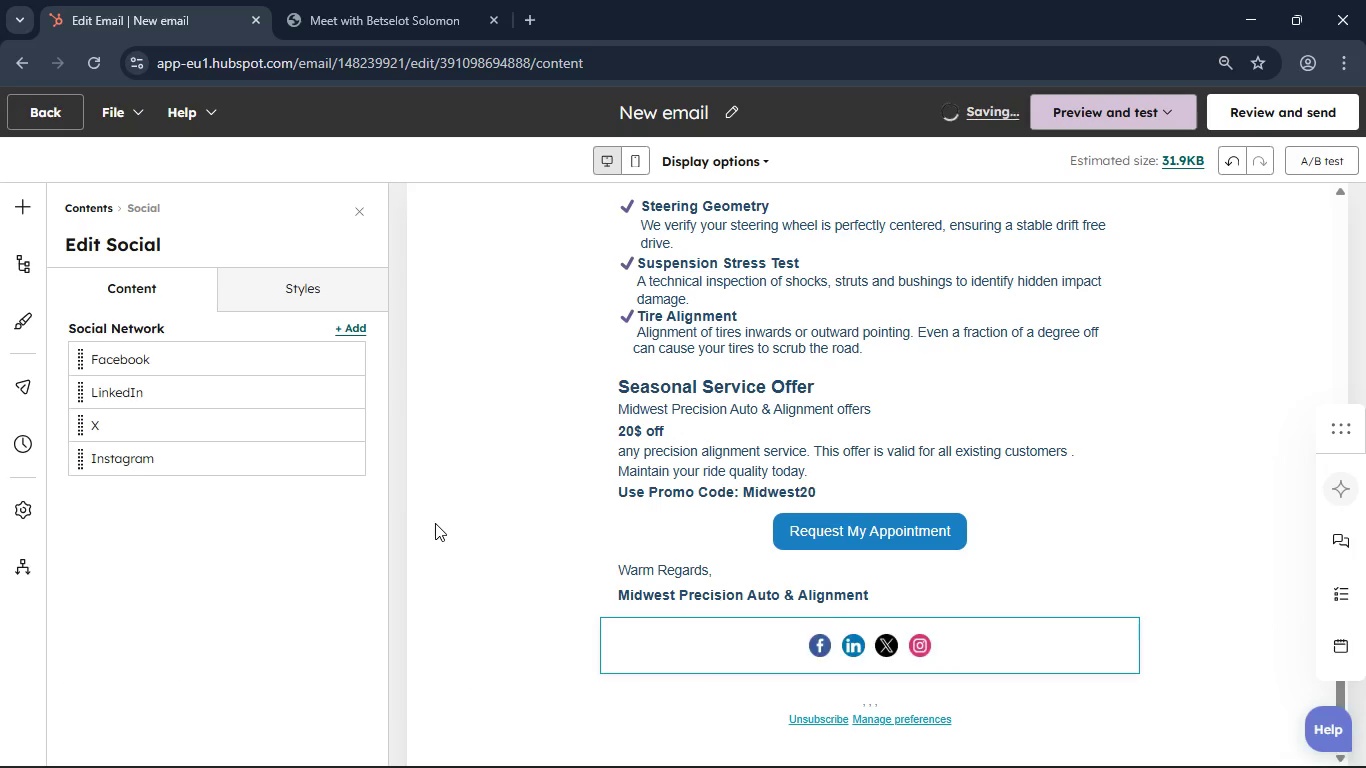 
scroll: coordinate [655, 492], scroll_direction: up, amount: 8.0
 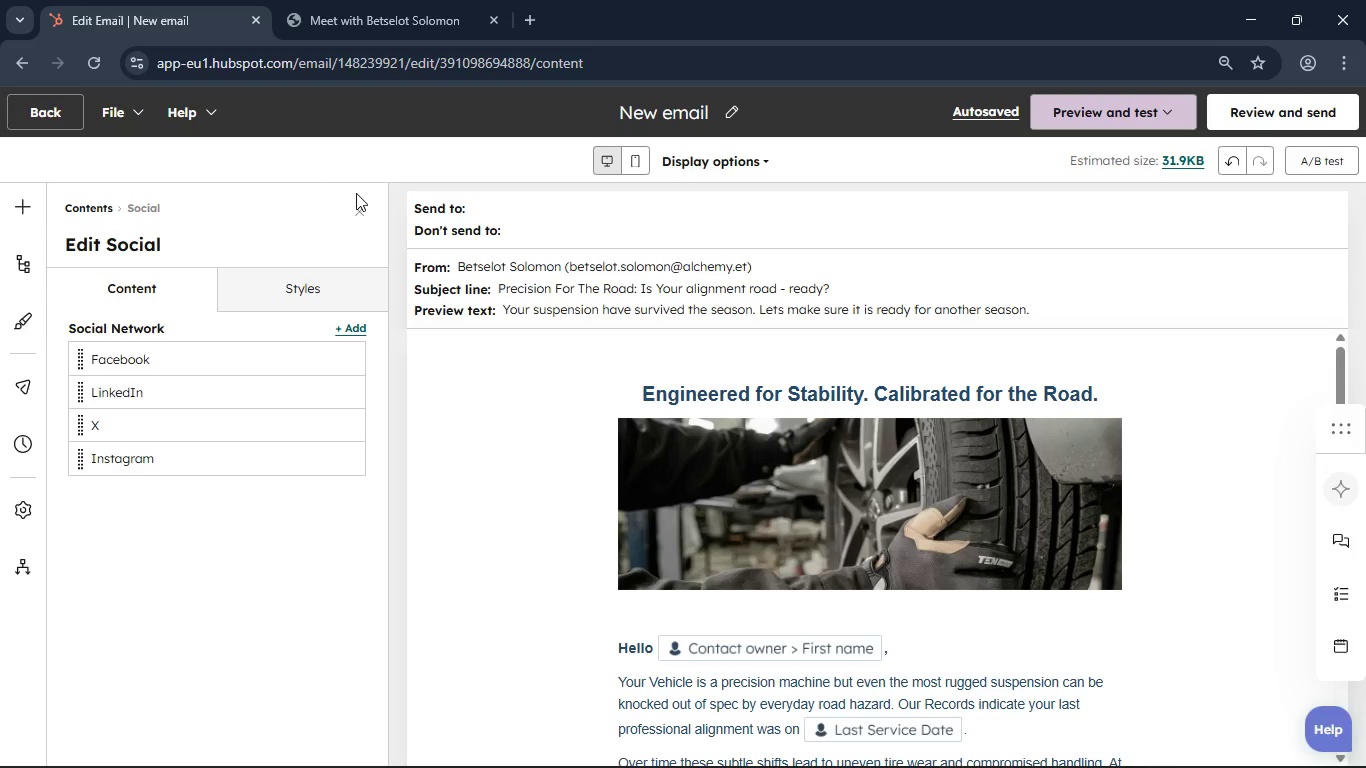 
left_click([355, 207])
 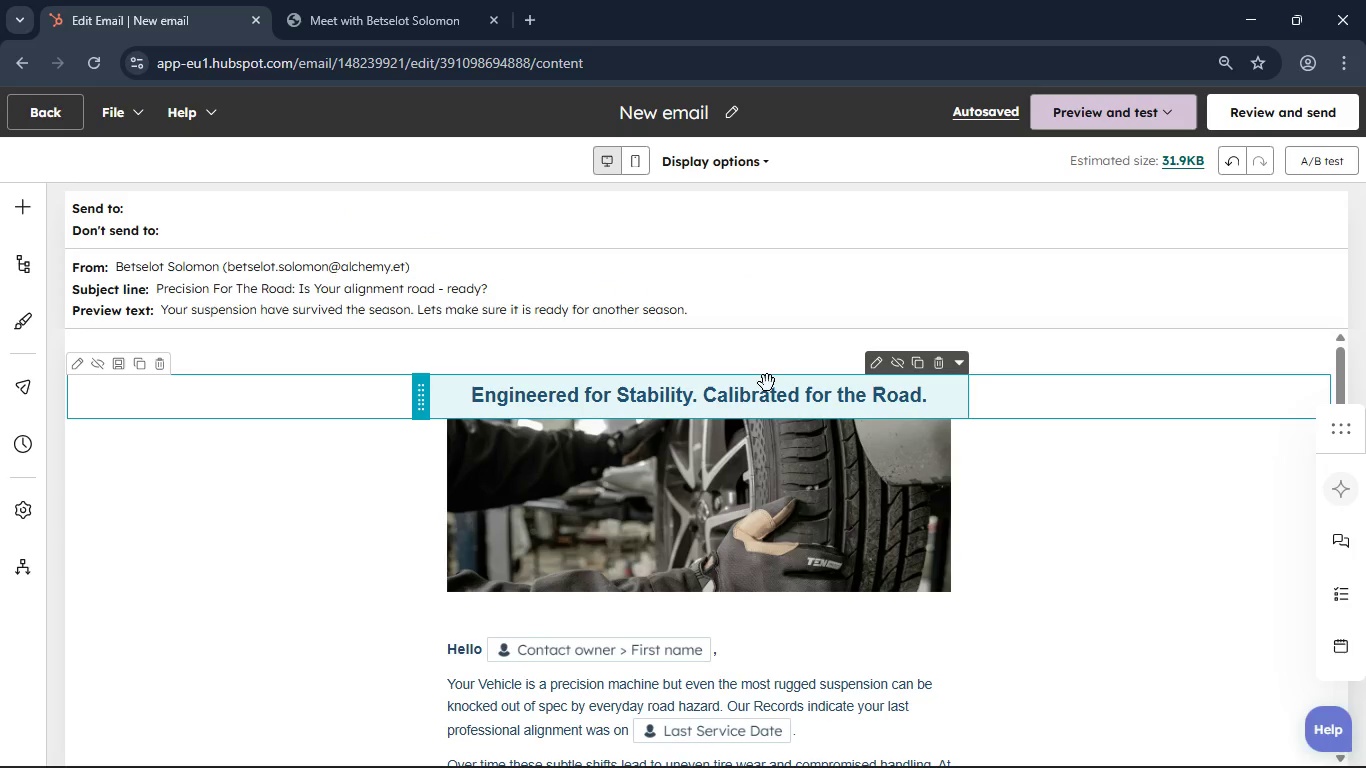 
scroll: coordinate [767, 383], scroll_direction: down, amount: 3.0
 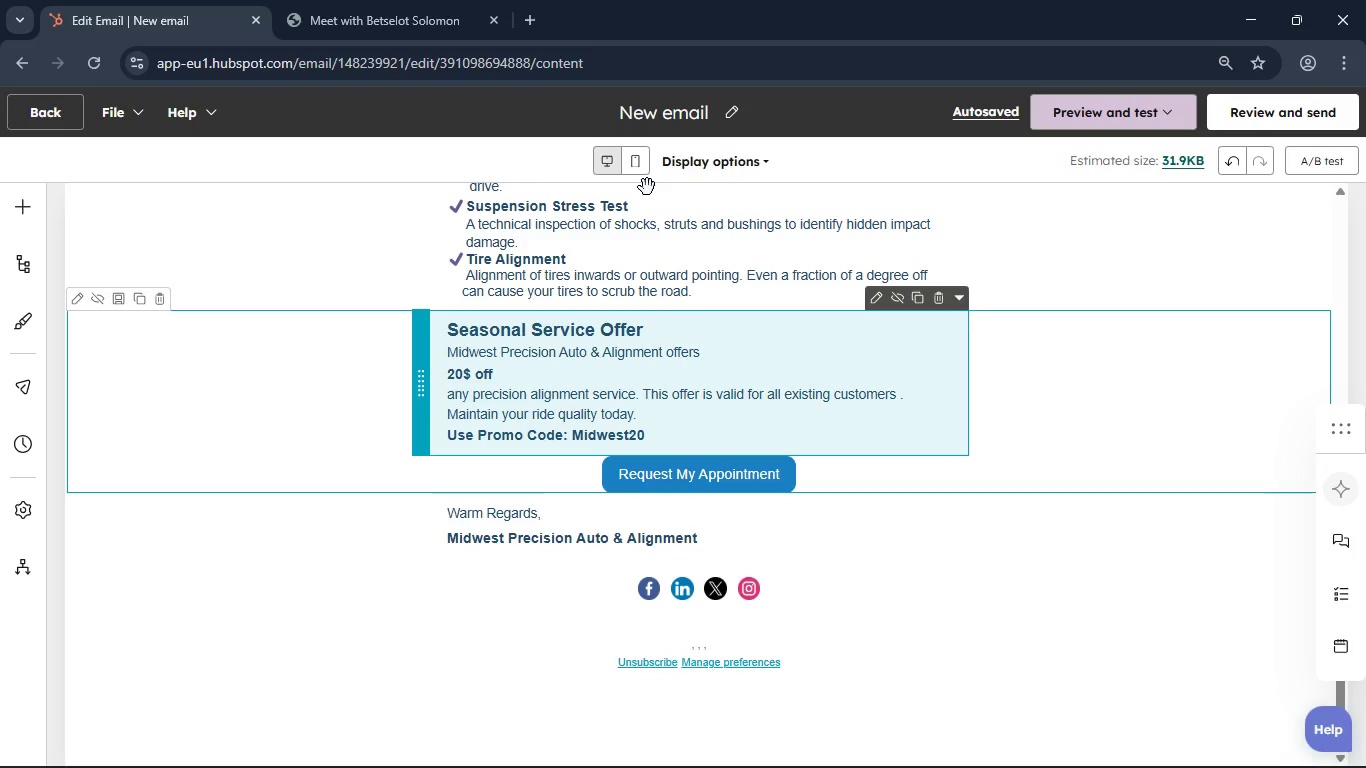 
left_click([634, 171])
 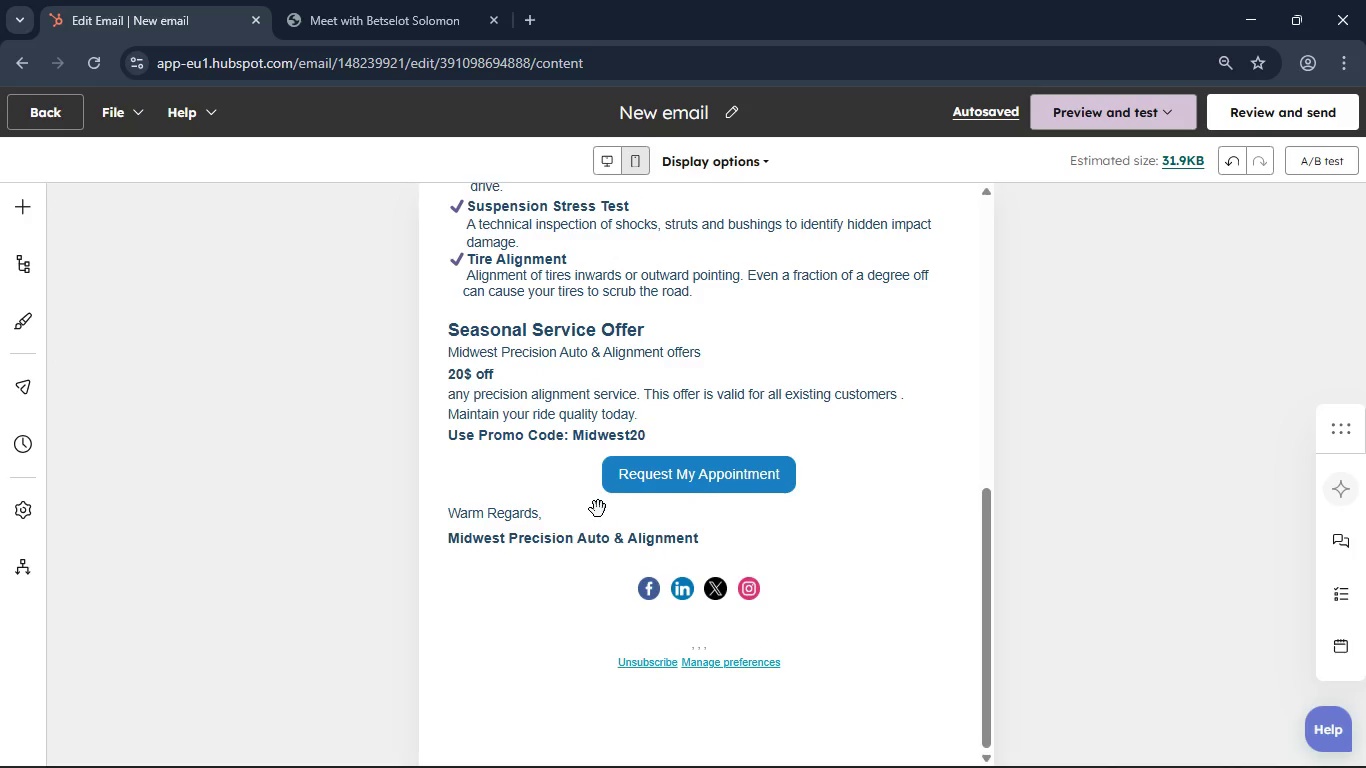 
scroll: coordinate [579, 595], scroll_direction: up, amount: 1.0
 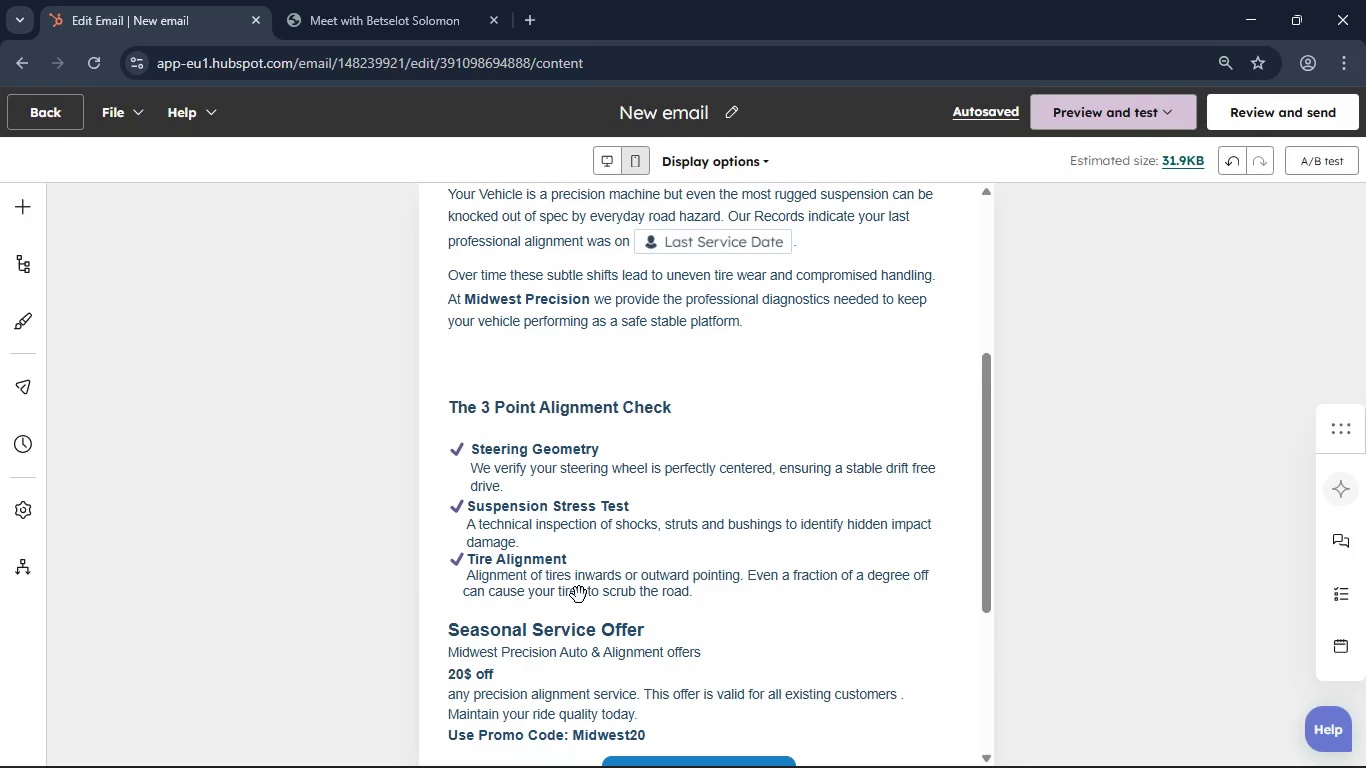 
hold_key(key=ControlLeft, duration=2.02)
scroll: coordinate [703, 529], scroll_direction: up, amount: 1.0
 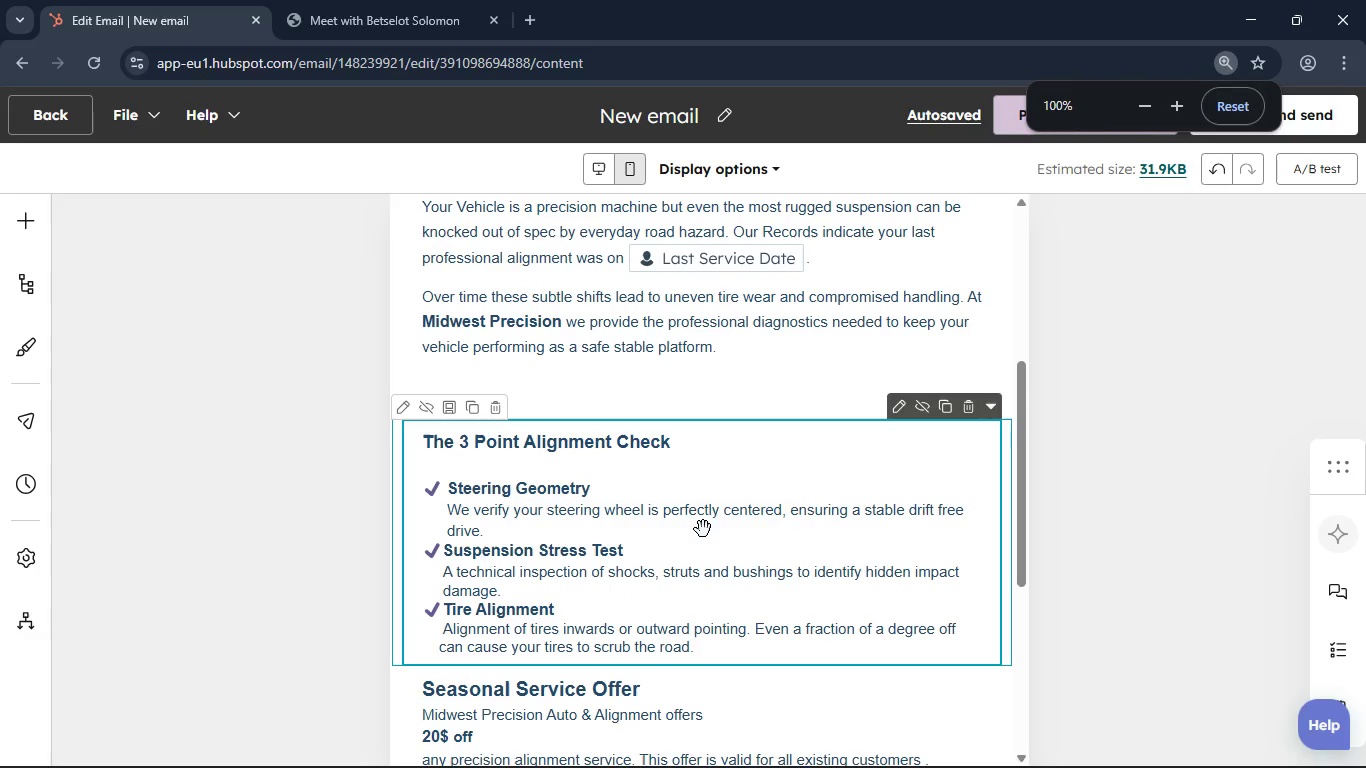 
hold_key(key=ControlLeft, duration=0.78)
scroll: coordinate [853, 493], scroll_direction: down, amount: 4.0
 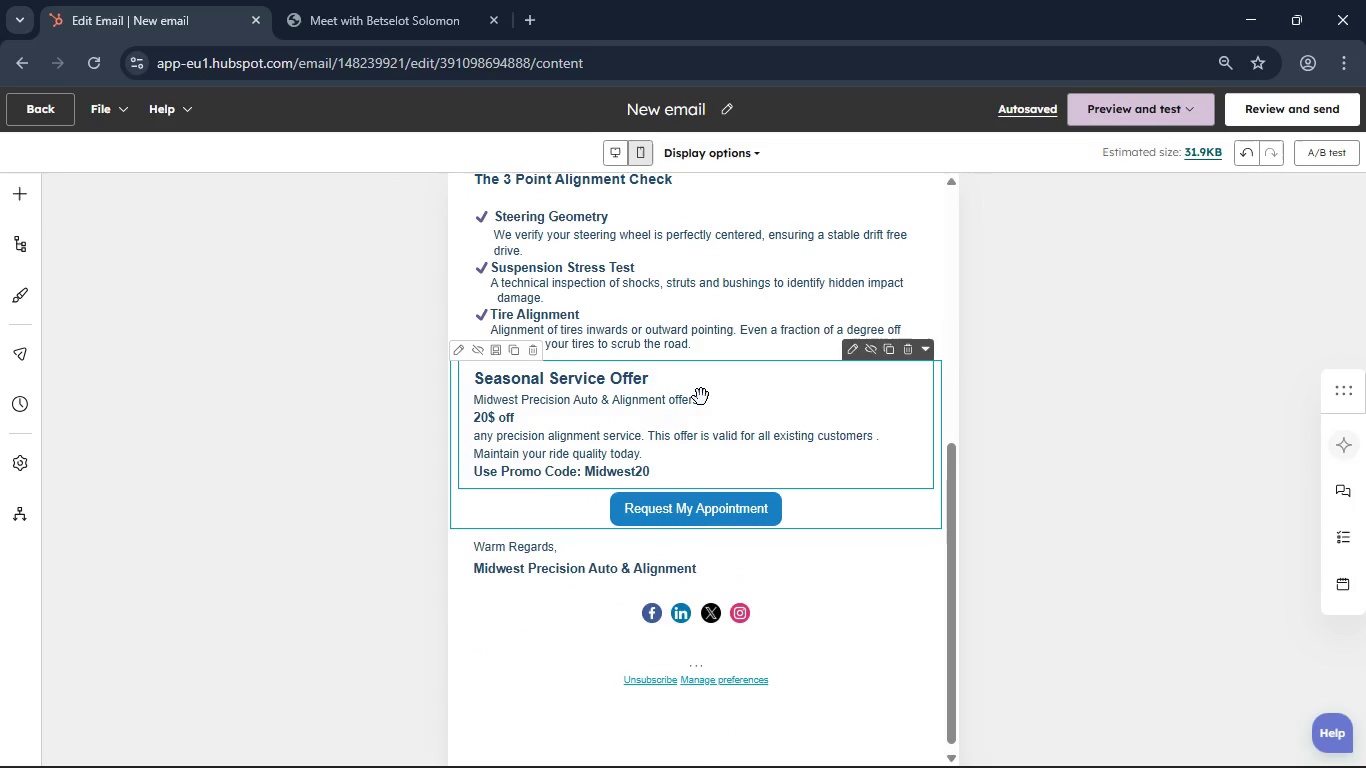 
left_click([701, 397])
 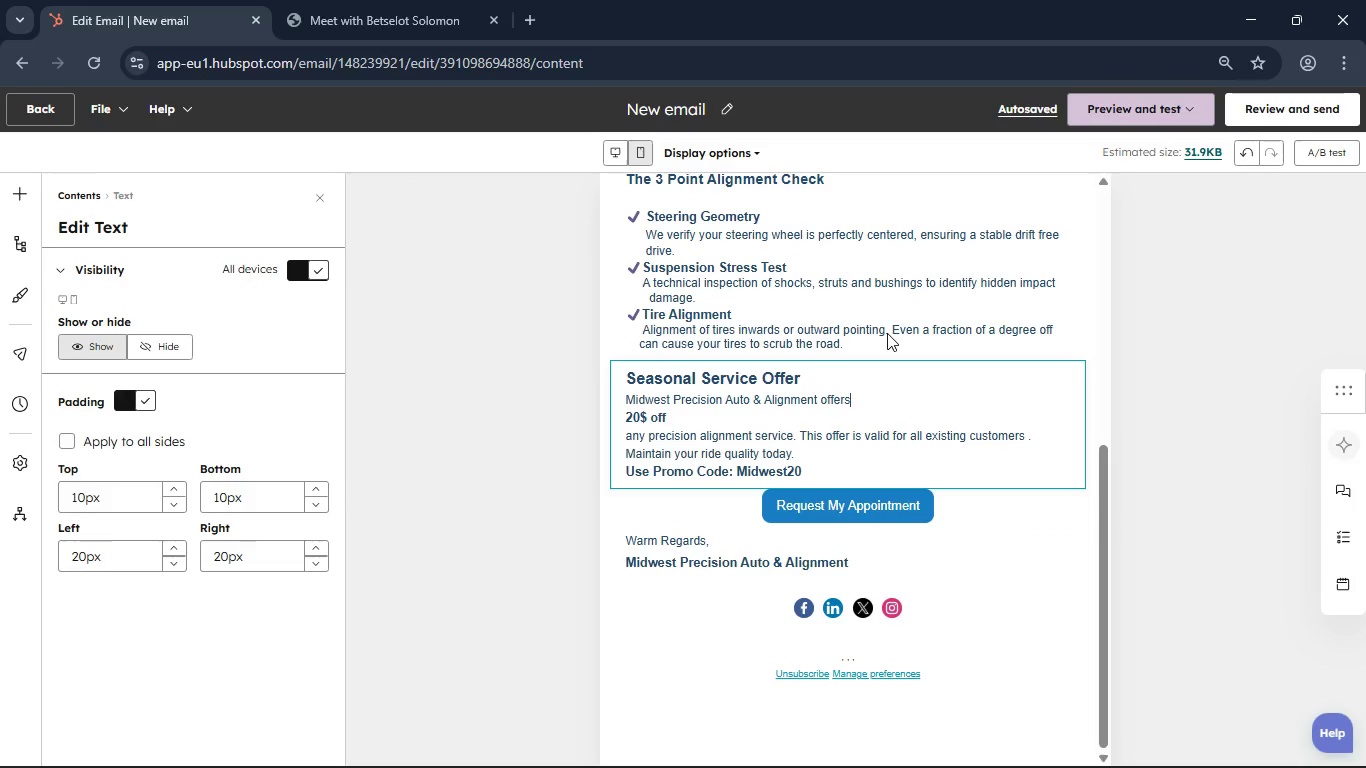 
left_click([888, 333])
 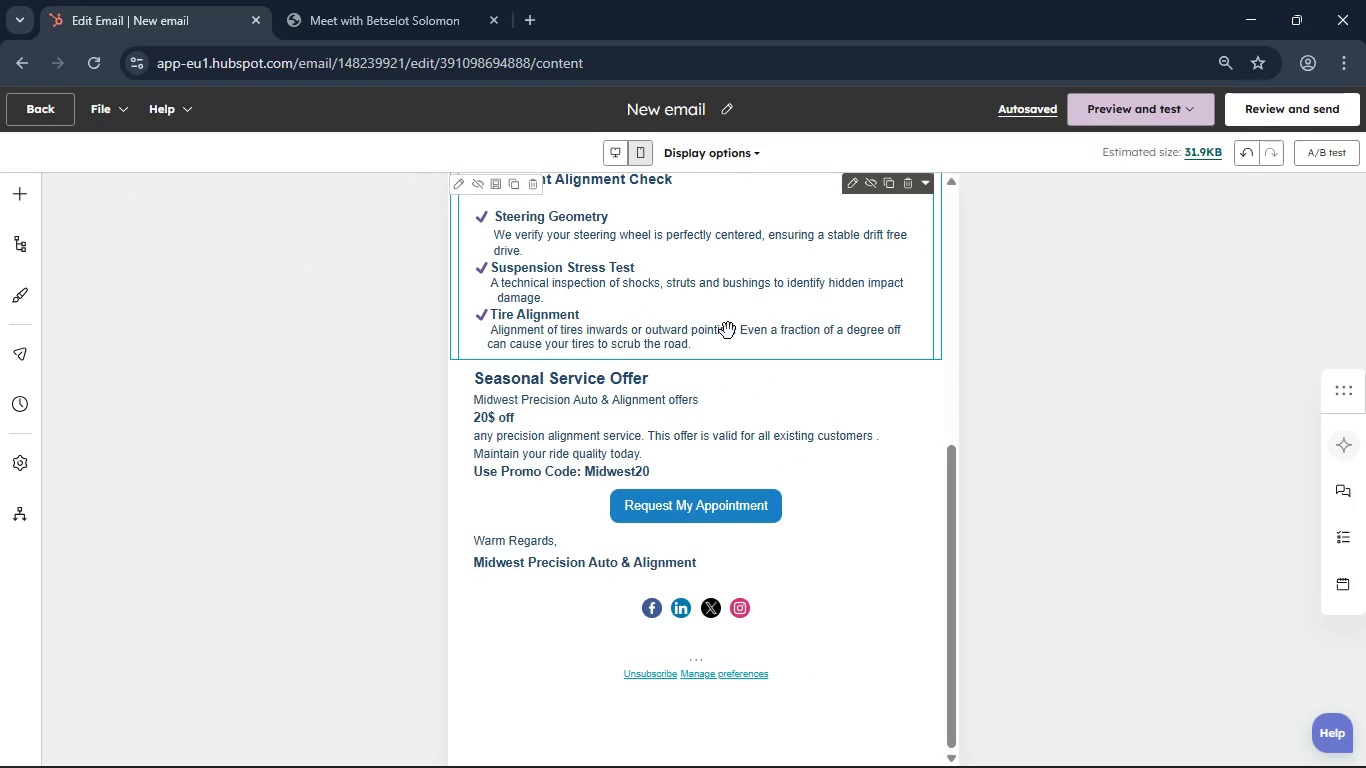 
left_click([728, 331])
 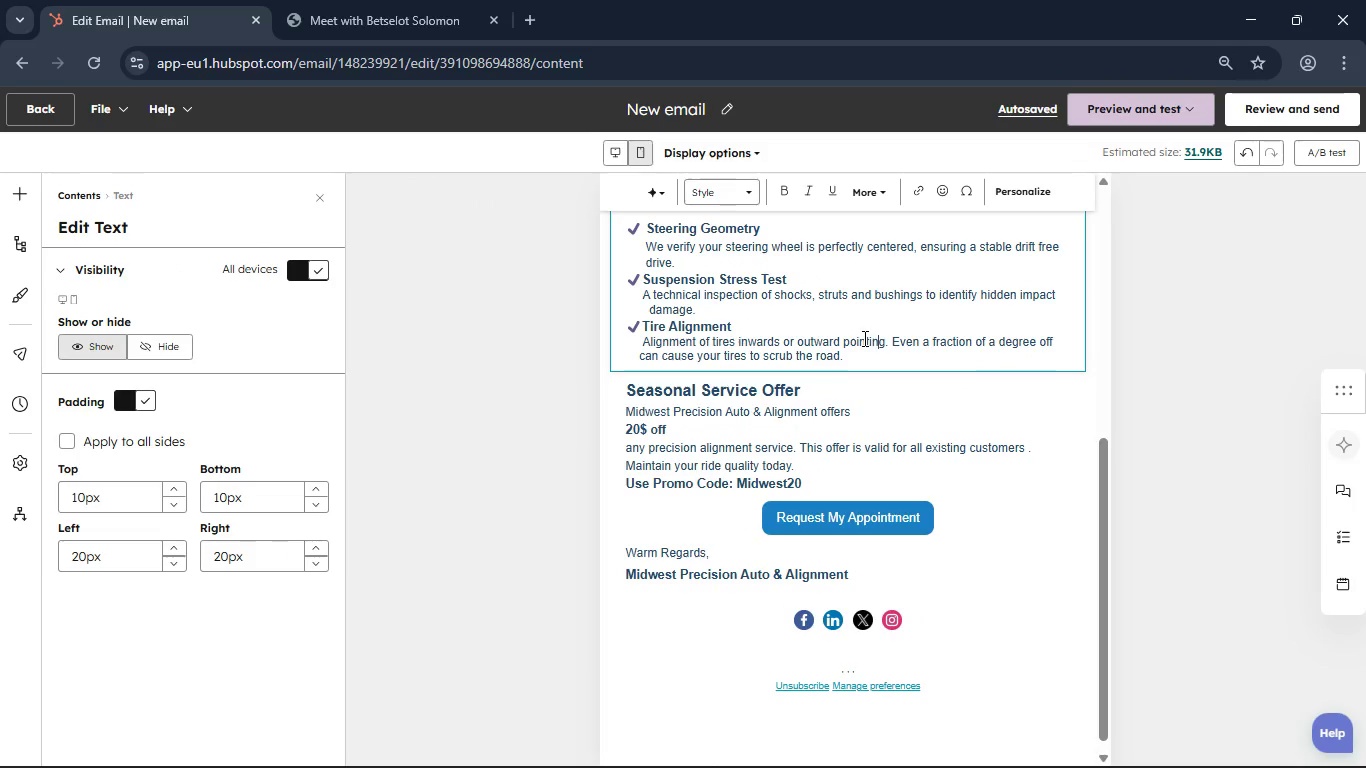 
left_click([854, 353])
 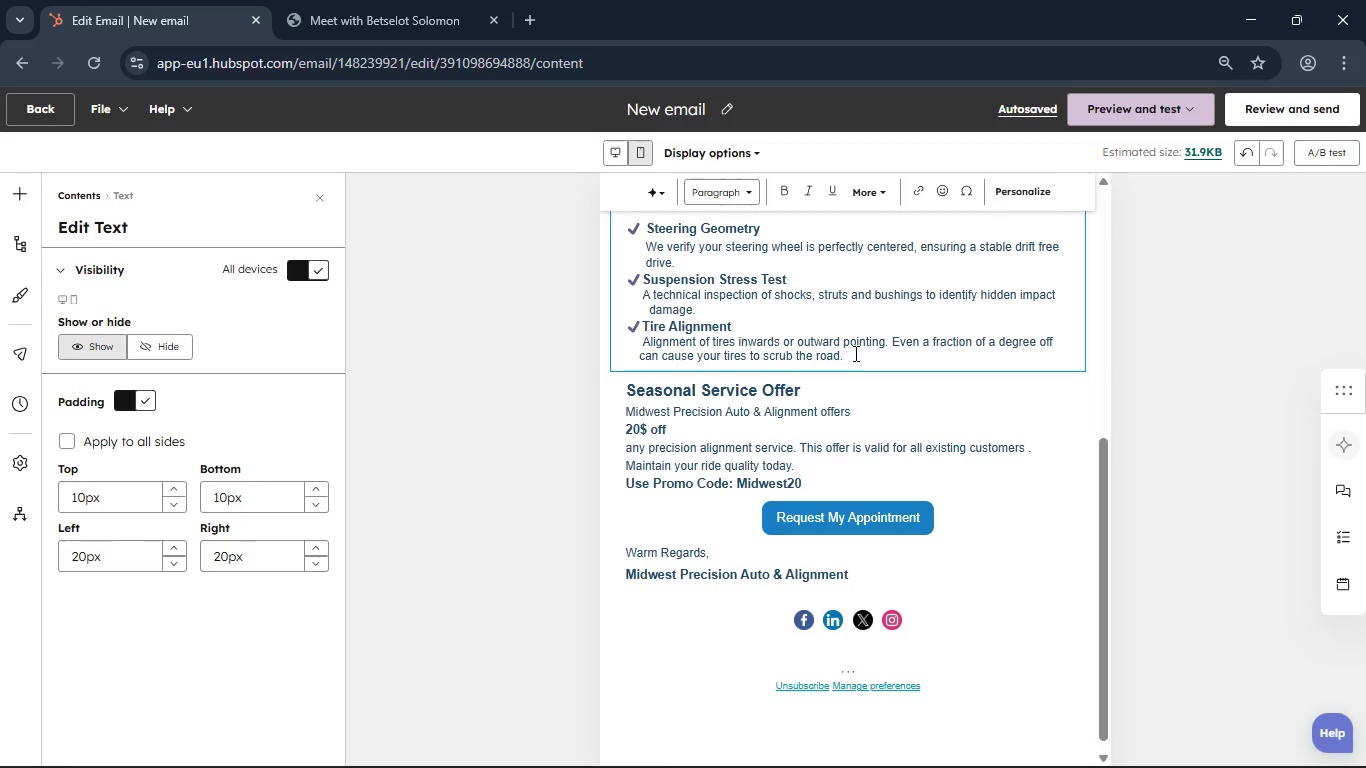 
key(Enter)
 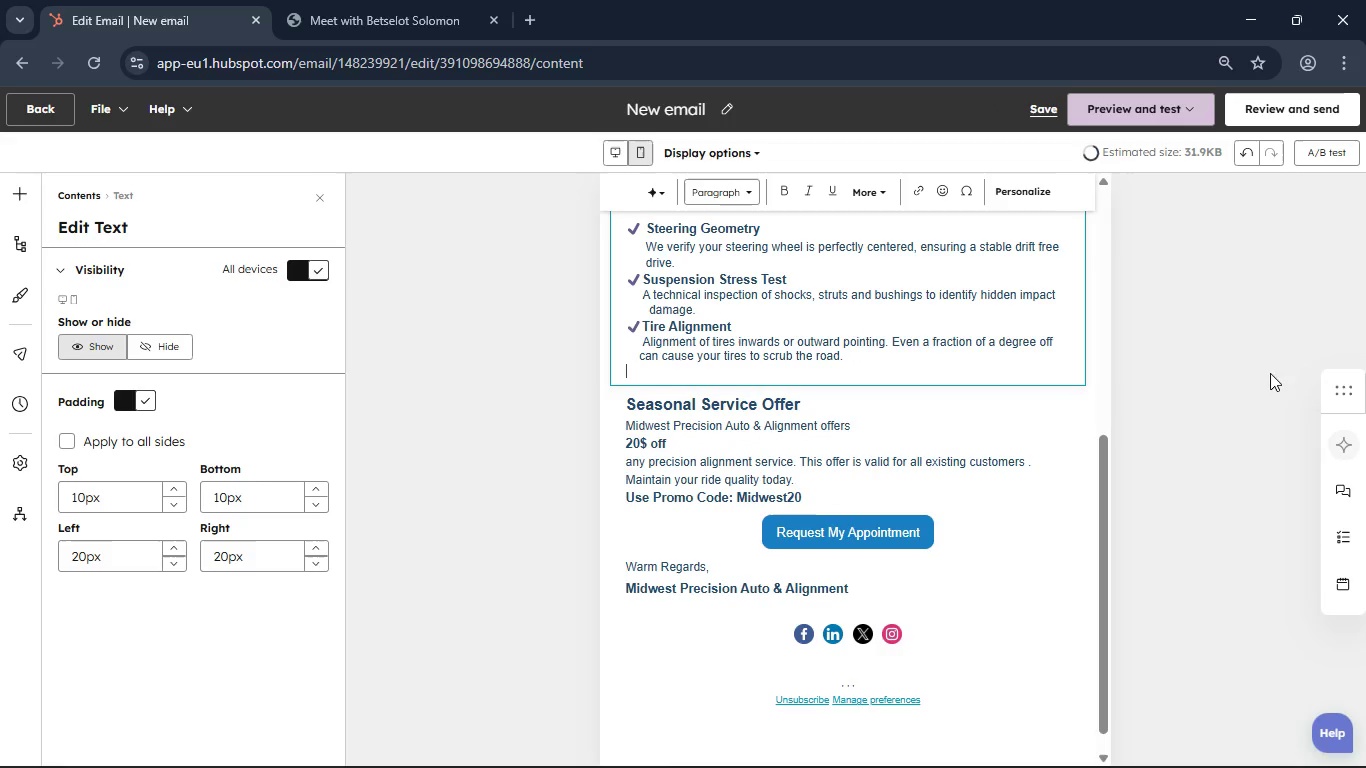 
left_click([1193, 373])
 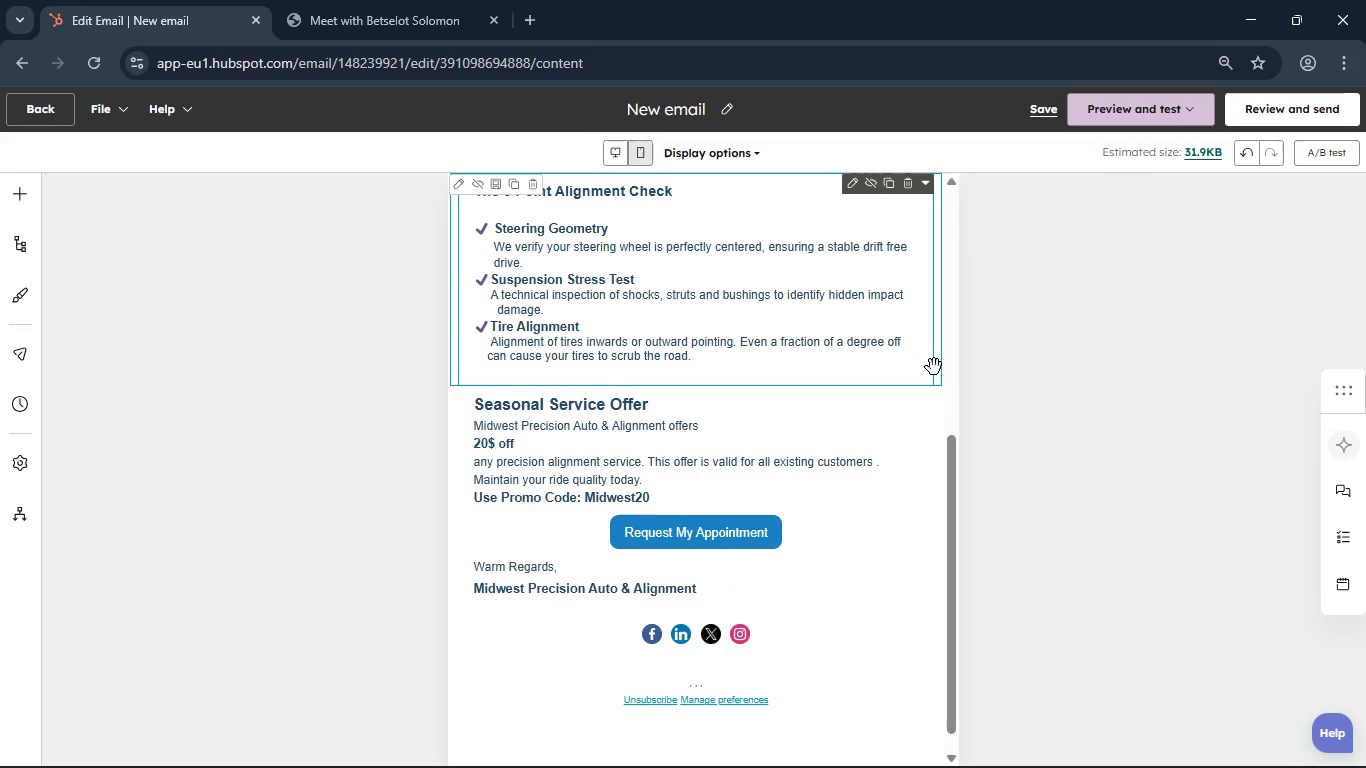 
scroll: coordinate [1008, 336], scroll_direction: up, amount: 3.0
 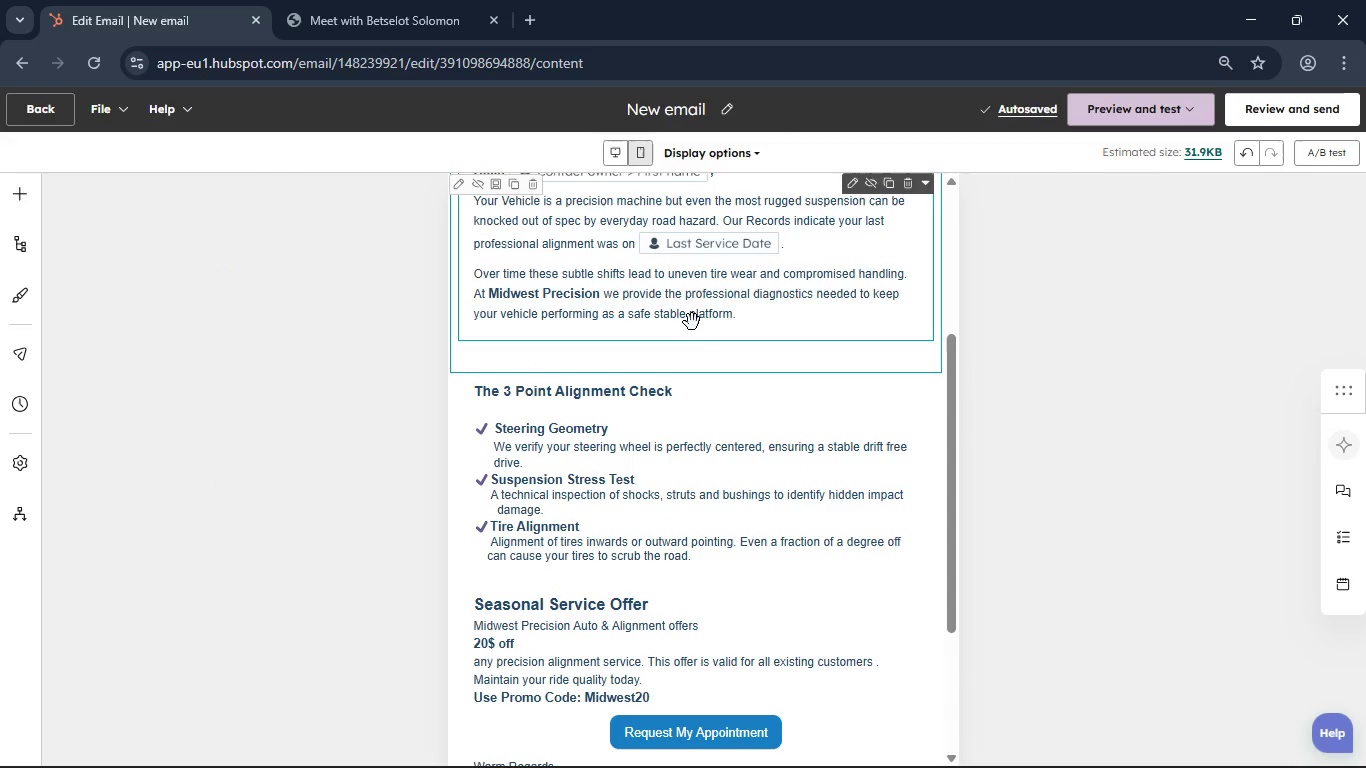 
left_click([692, 322])
 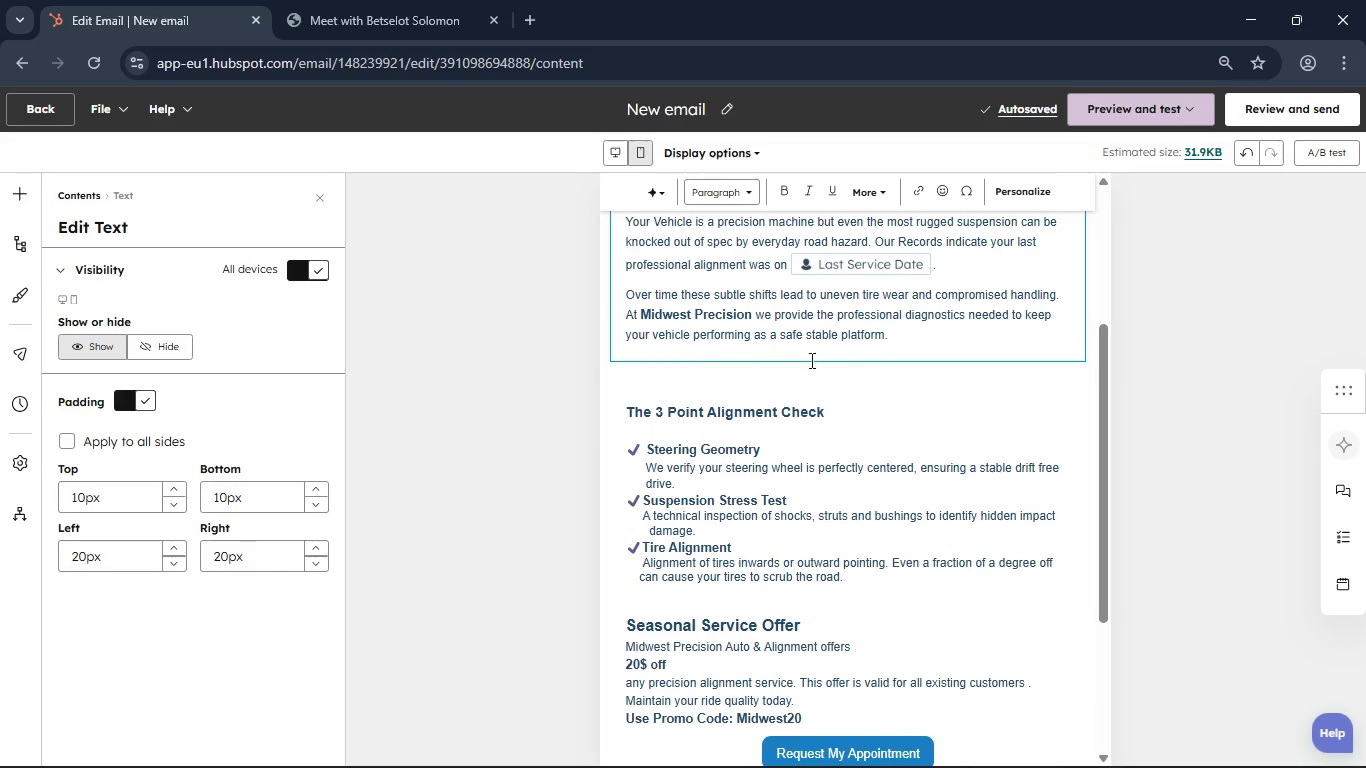 
scroll: coordinate [792, 370], scroll_direction: down, amount: 1.0
 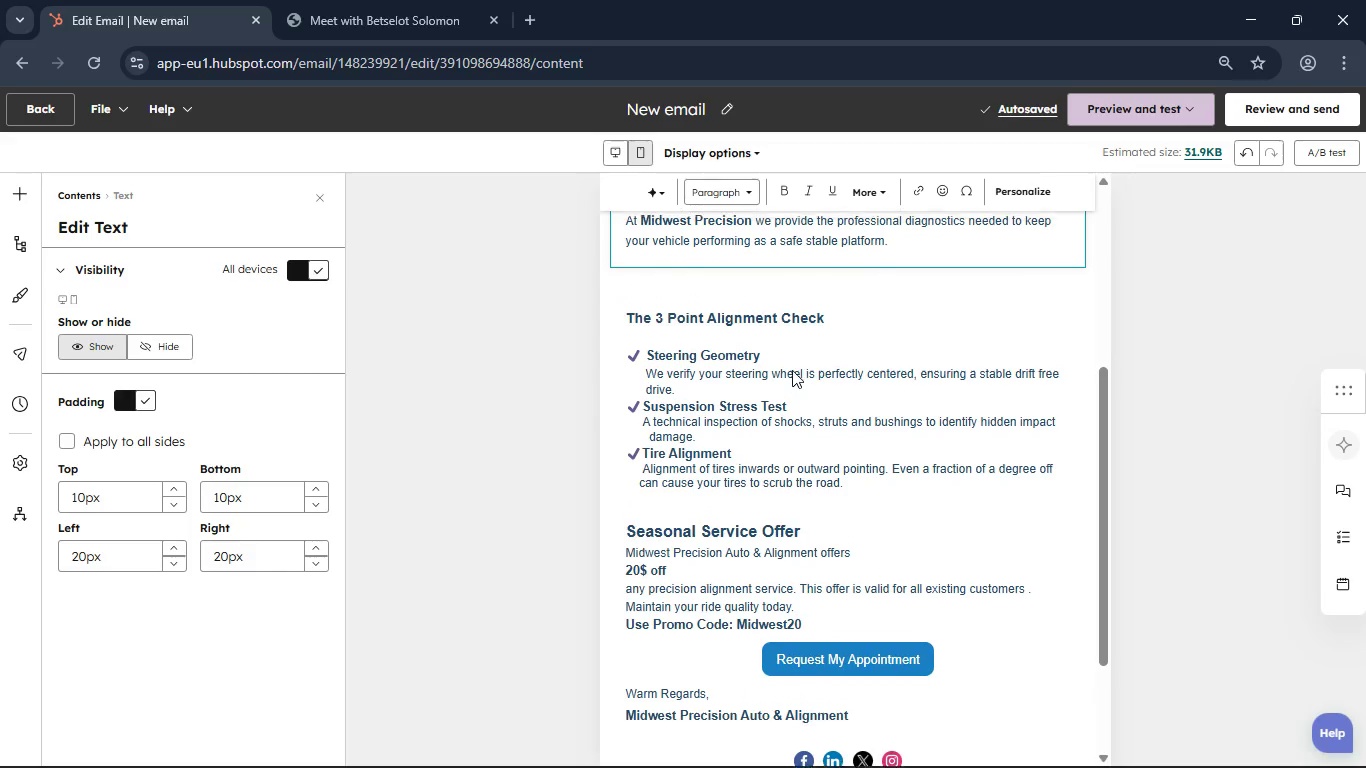 
scroll: coordinate [792, 370], scroll_direction: up, amount: 2.0
 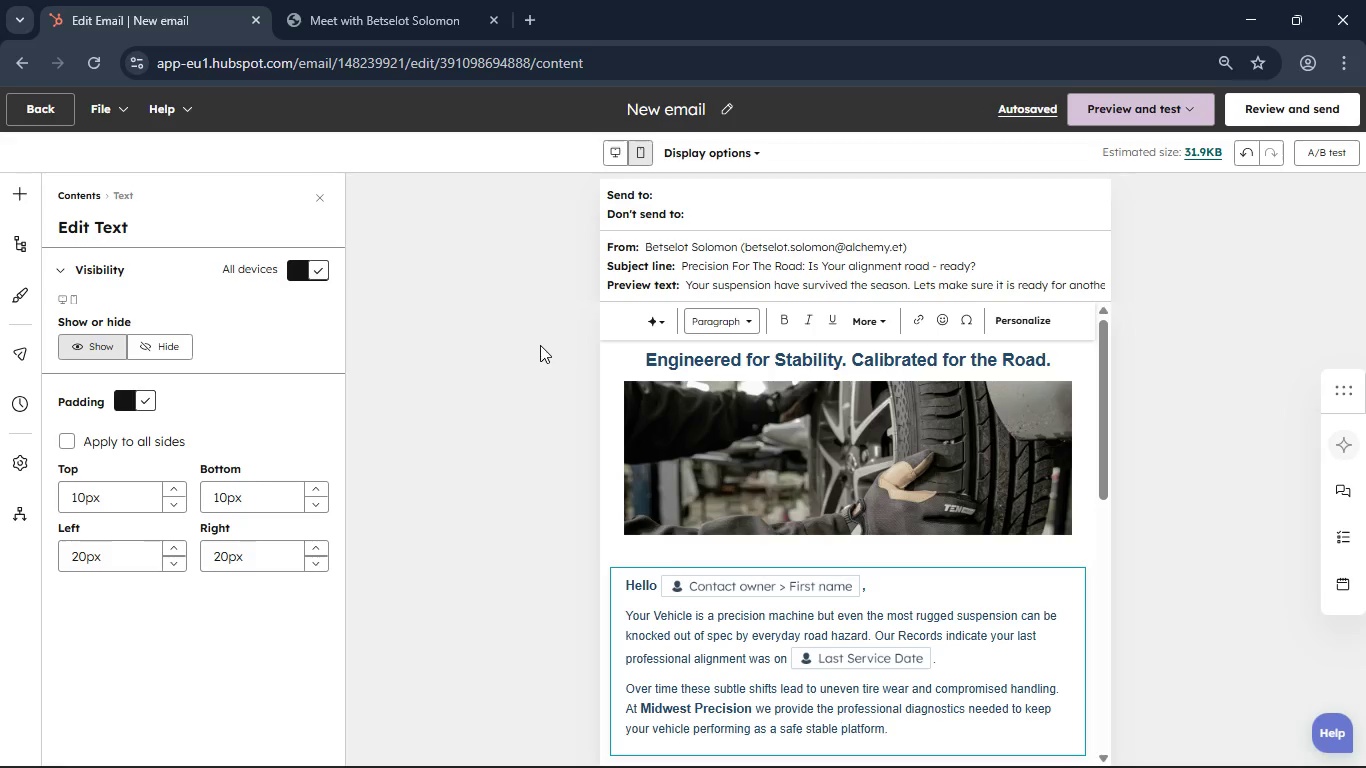 
scroll: coordinate [980, 506], scroll_direction: down, amount: 9.0
 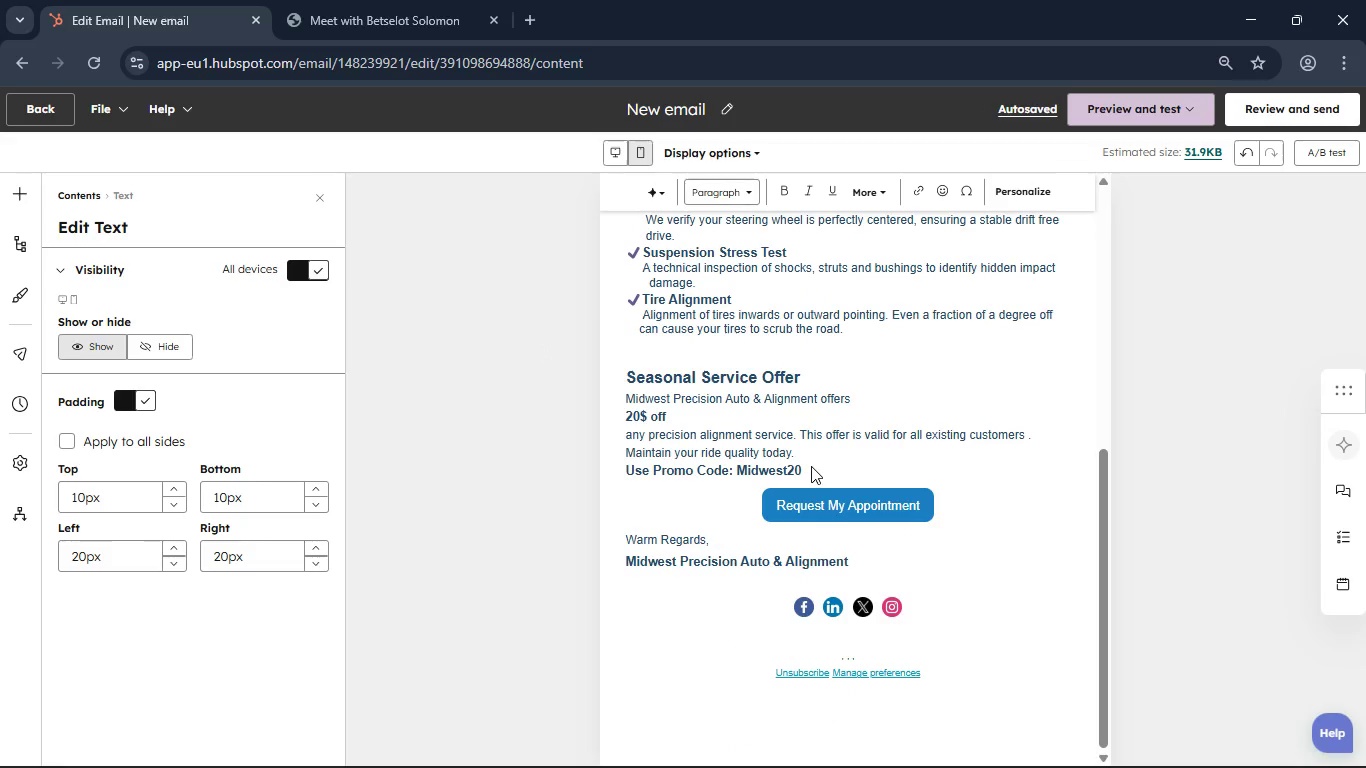 
left_click([810, 466])
 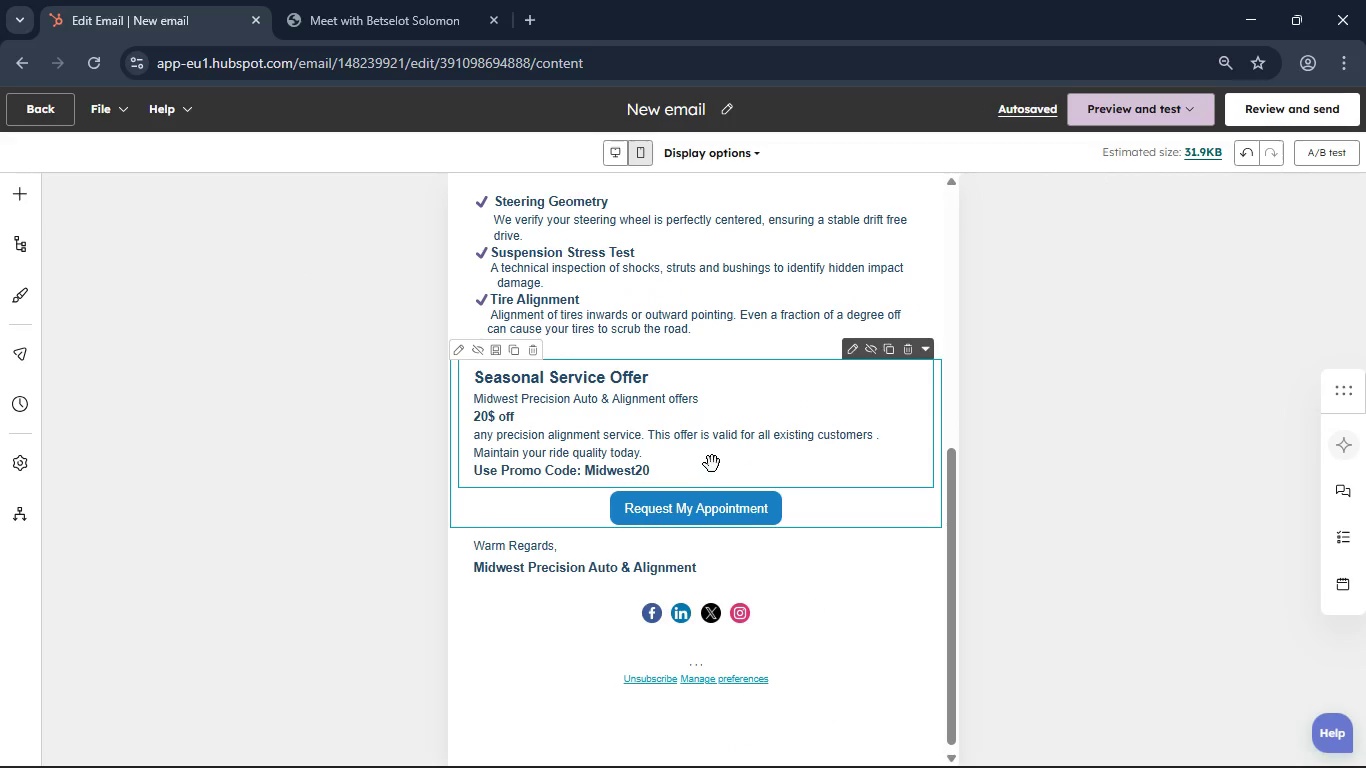 
left_click([712, 464])
 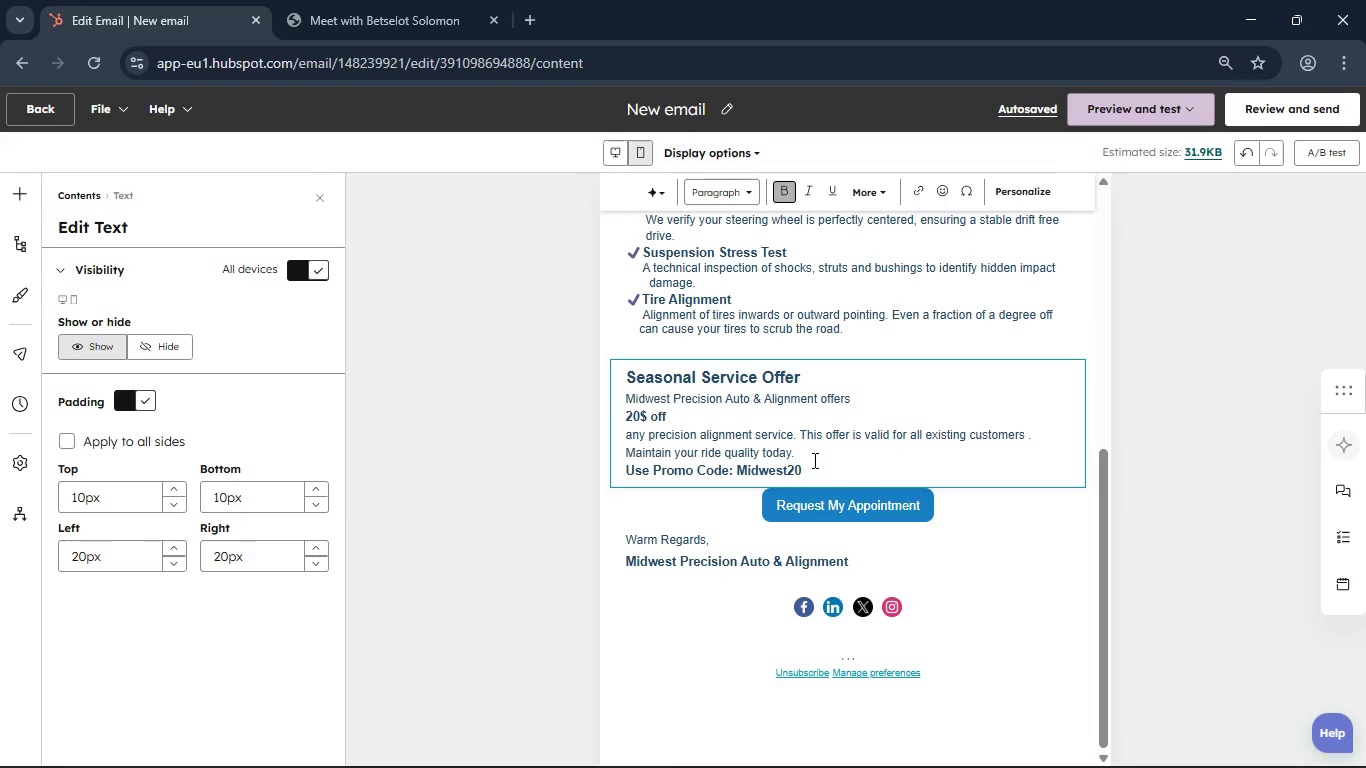 
key(Enter)
 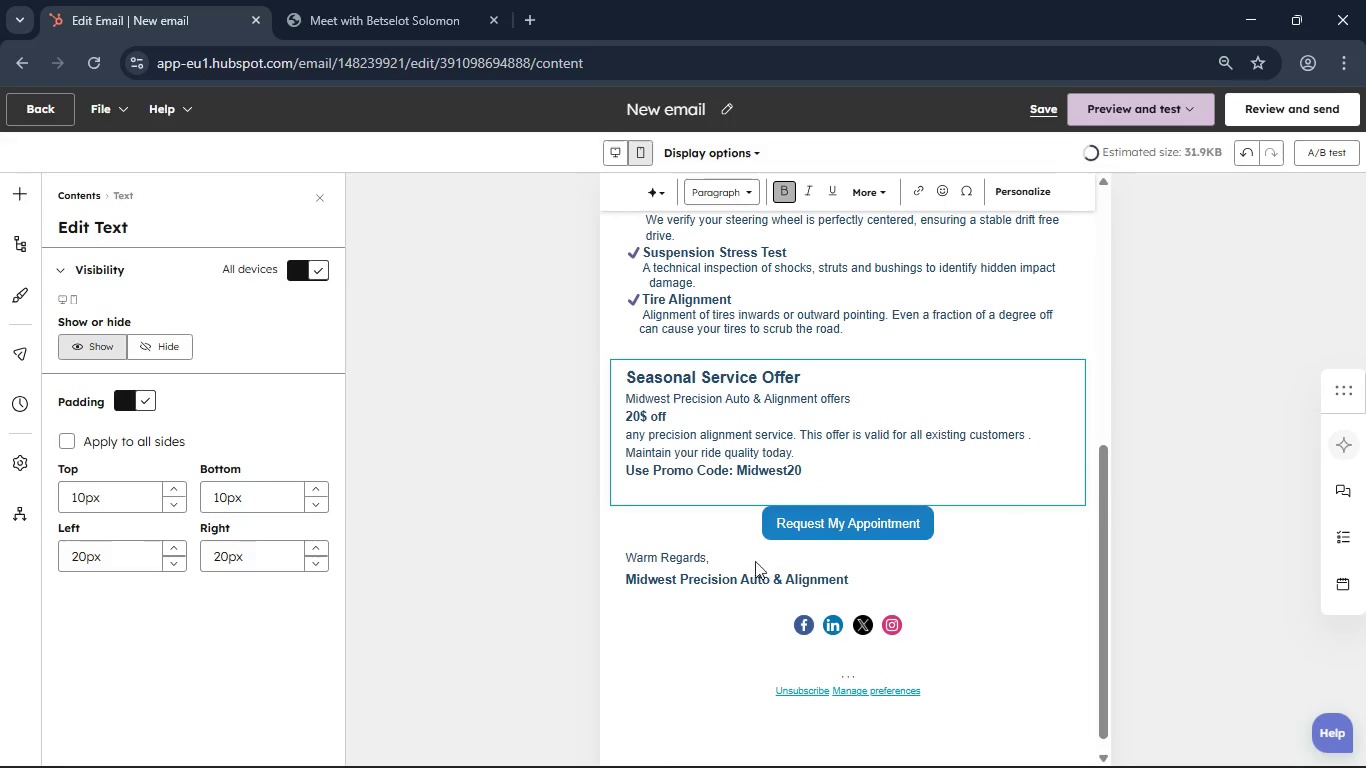 
left_click([751, 558])
 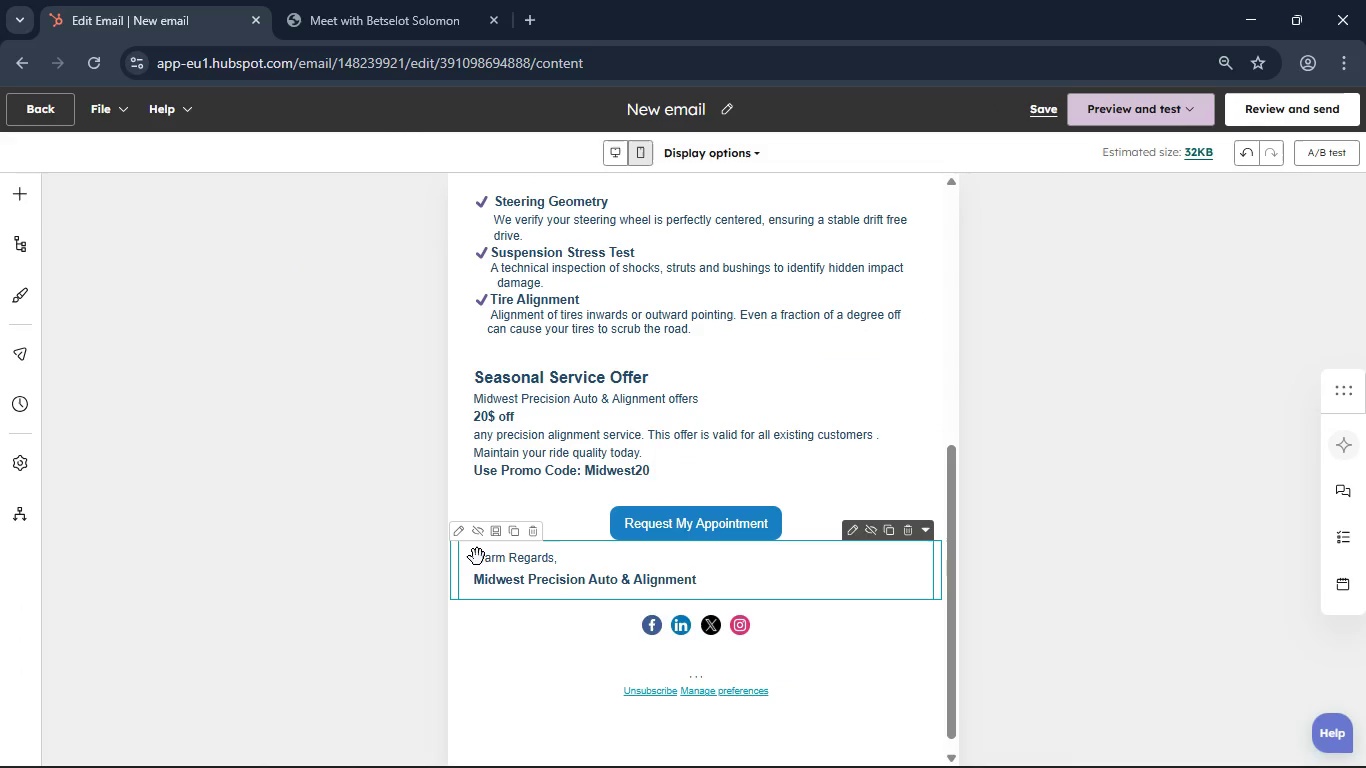 
left_click([474, 560])
 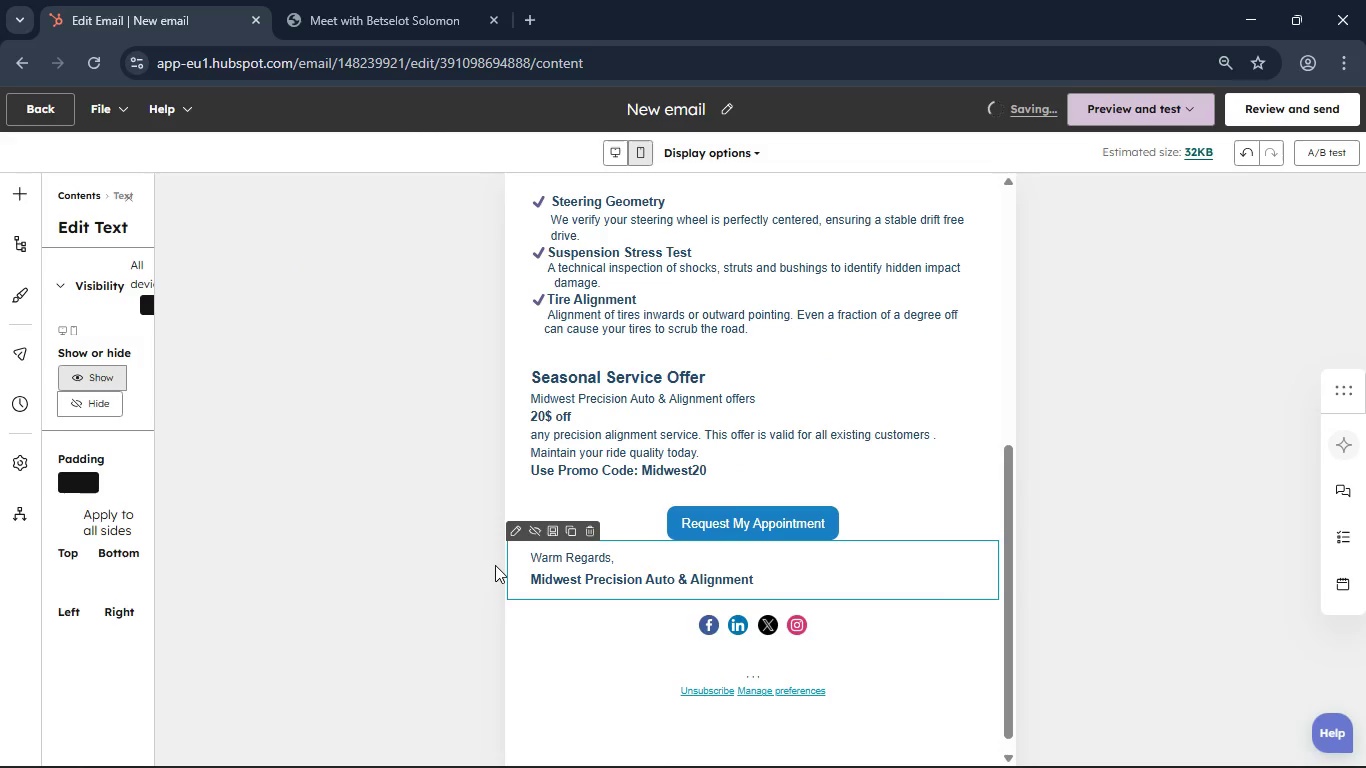 
left_click([624, 553])
 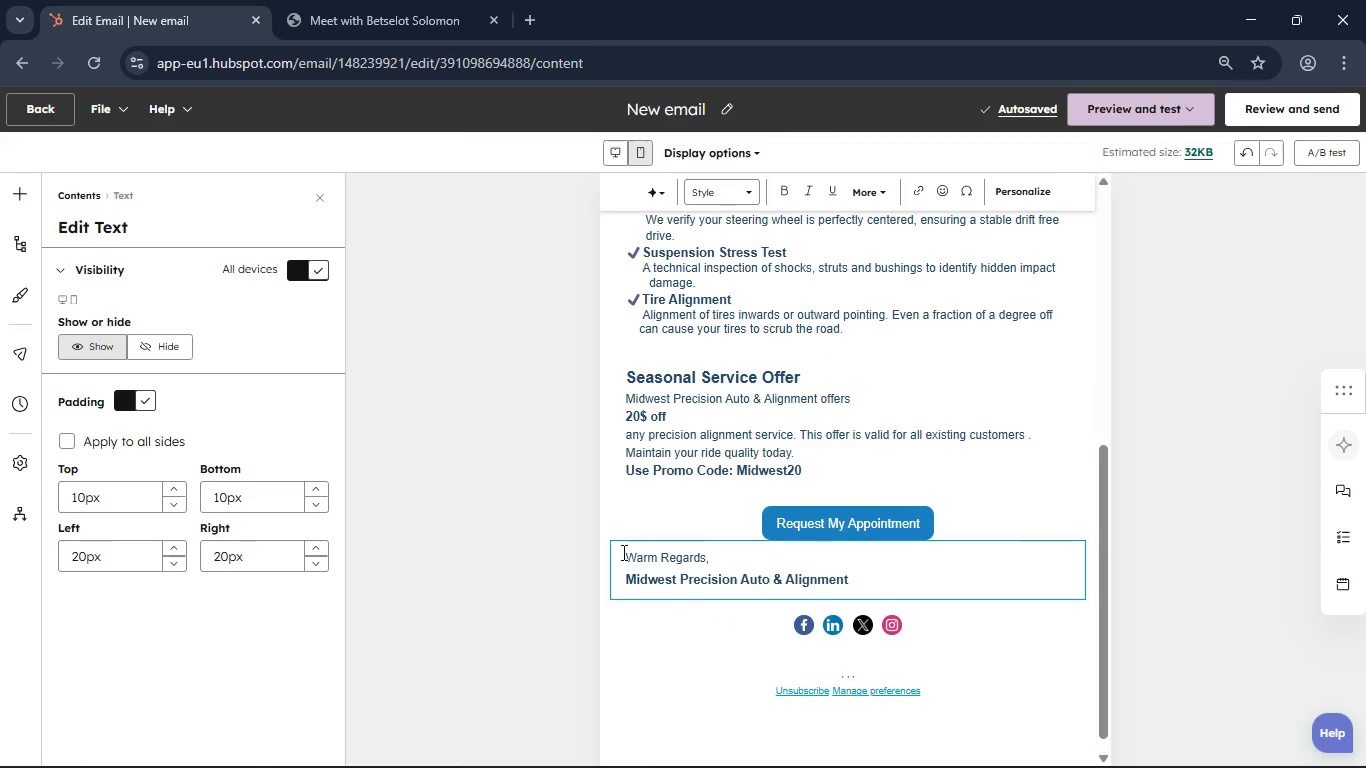 
left_click([626, 555])
 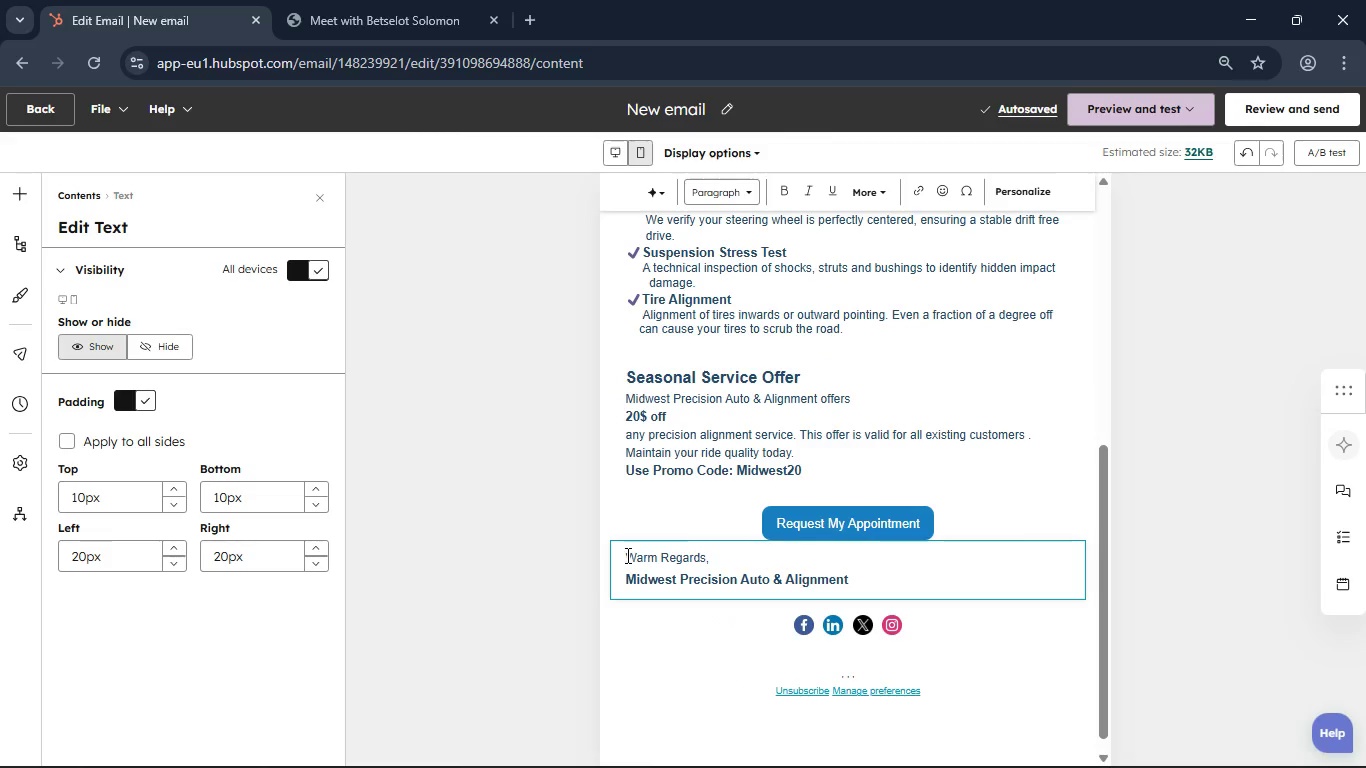 
key(Enter)
 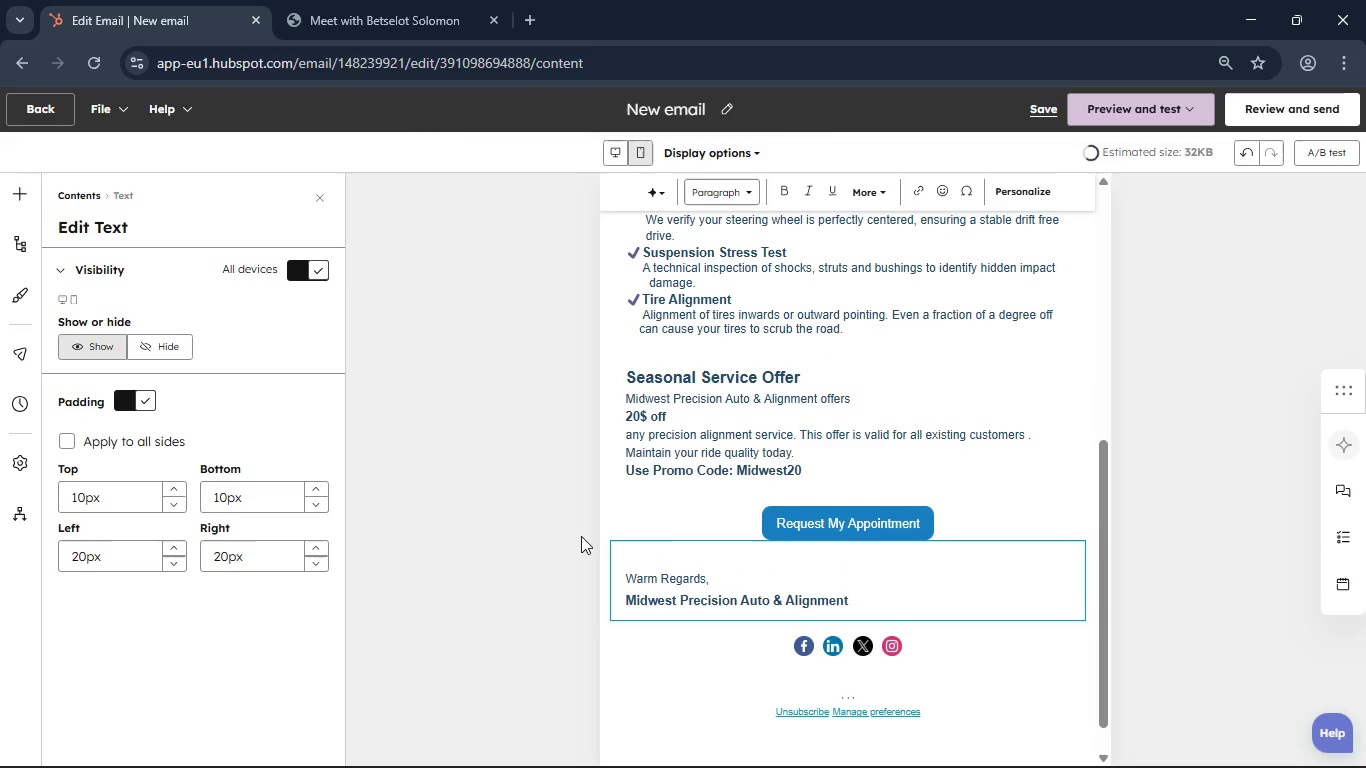 
left_click([581, 536])
 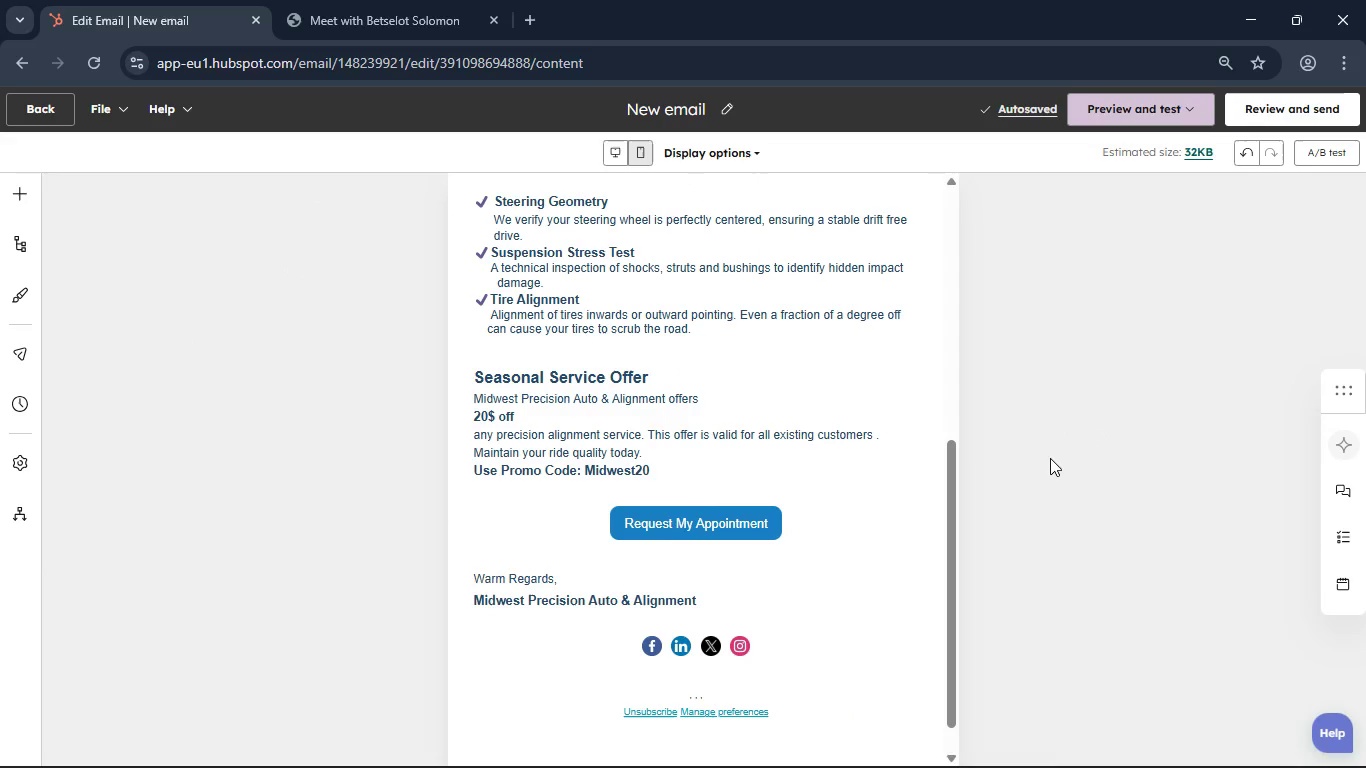 
scroll: coordinate [923, 484], scroll_direction: up, amount: 5.0
 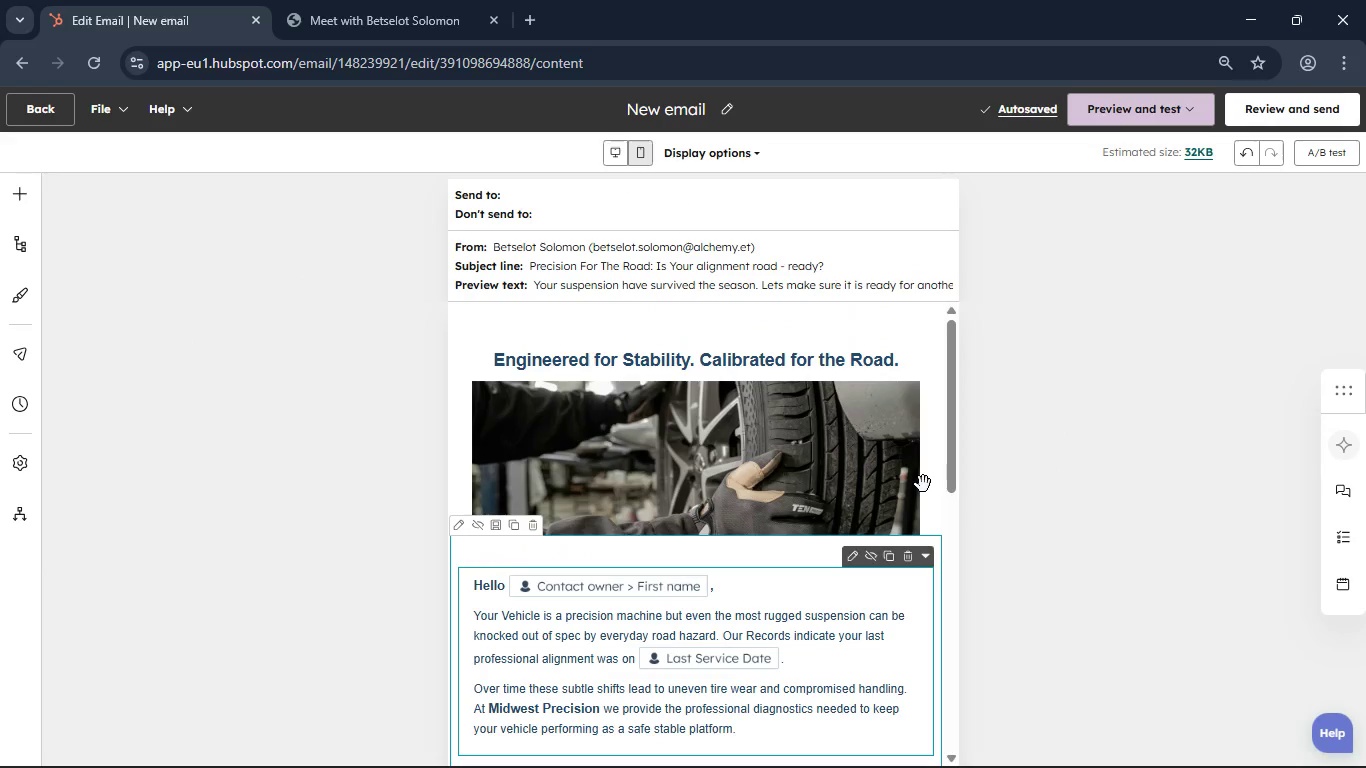 
scroll: coordinate [923, 484], scroll_direction: down, amount: 6.0
 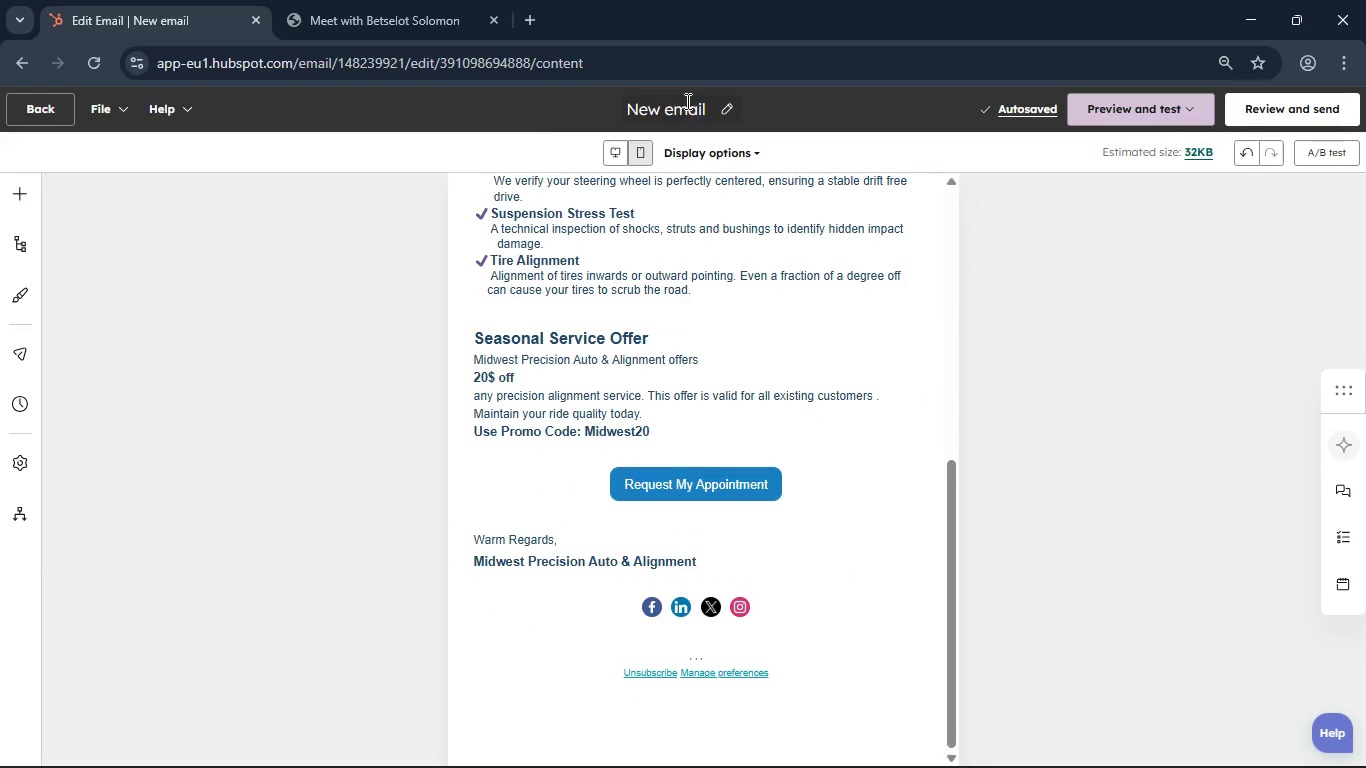 
left_click([686, 101])
 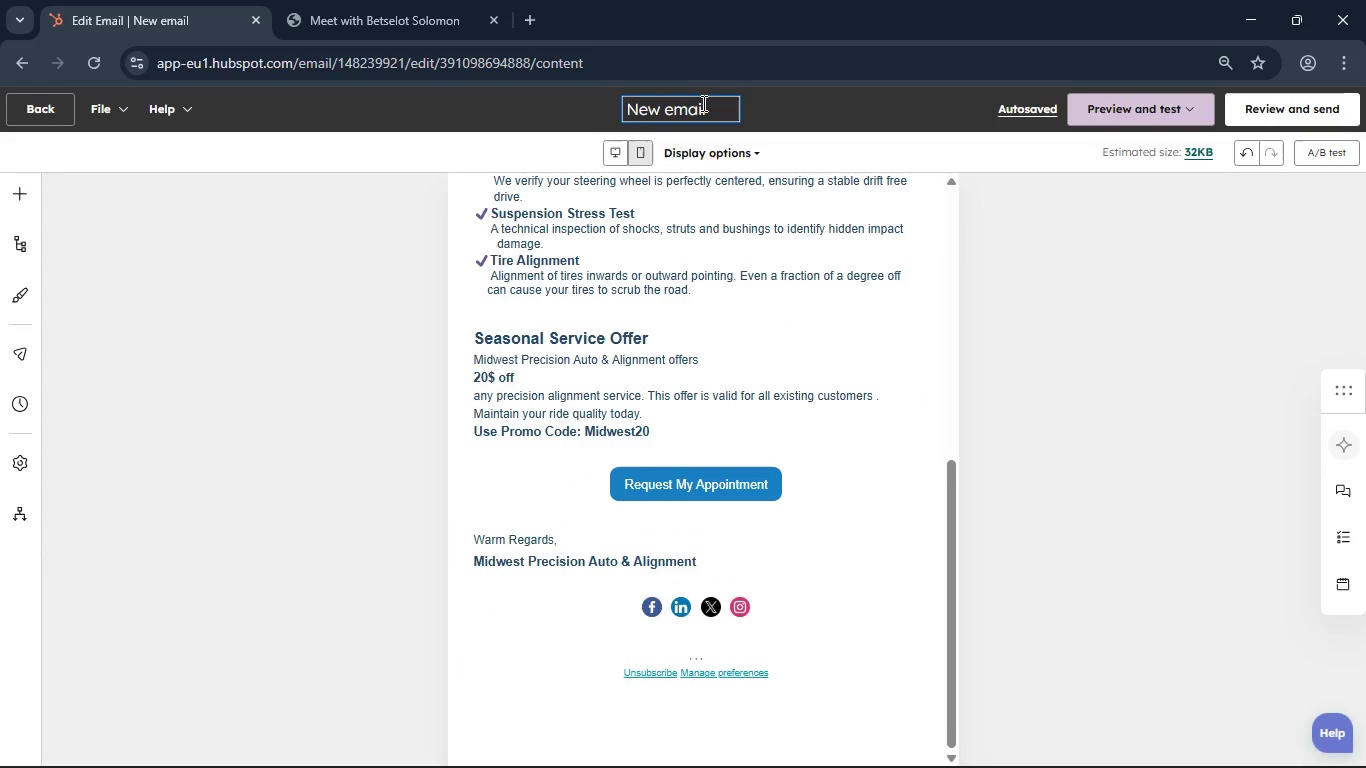 
hold_key(key=ArrowRight, duration=0.58)
 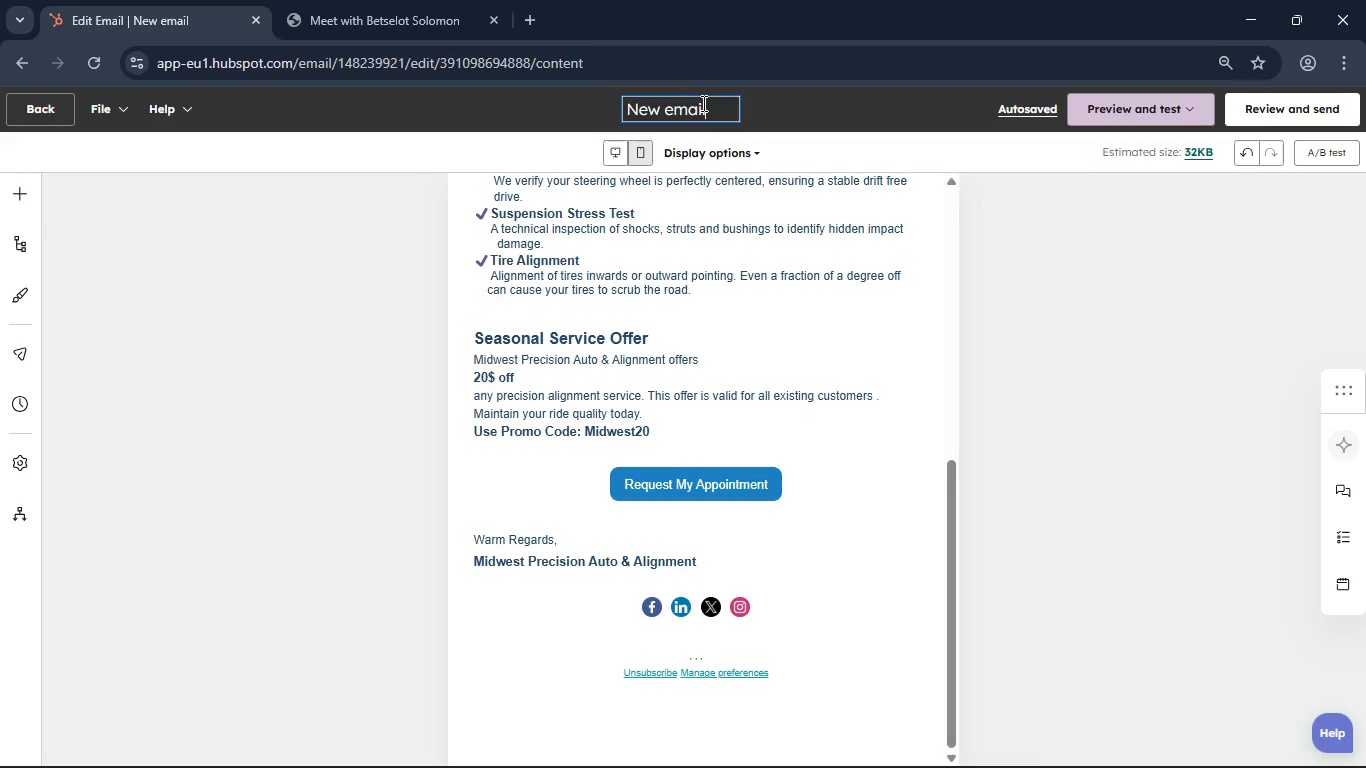 
key(ArrowRight)
 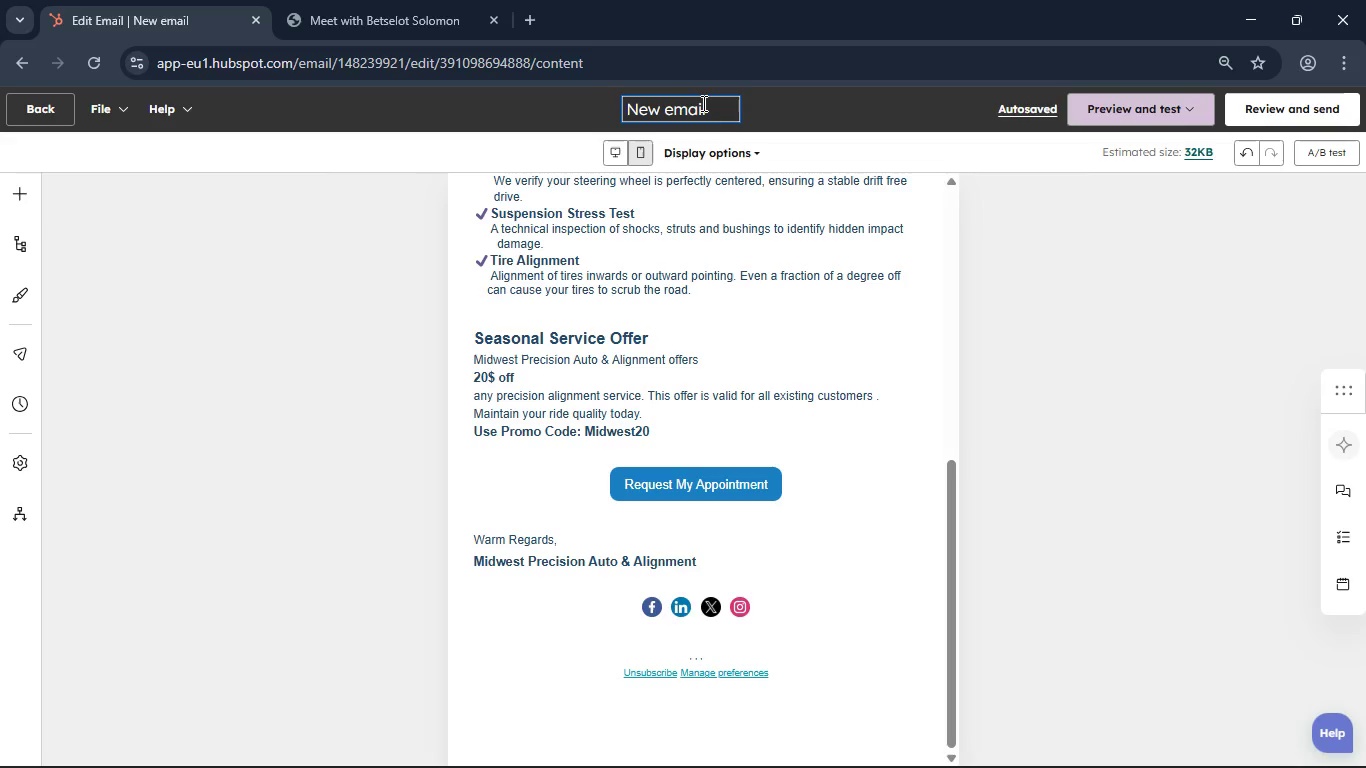 
hold_key(key=Backspace, duration=1.06)
 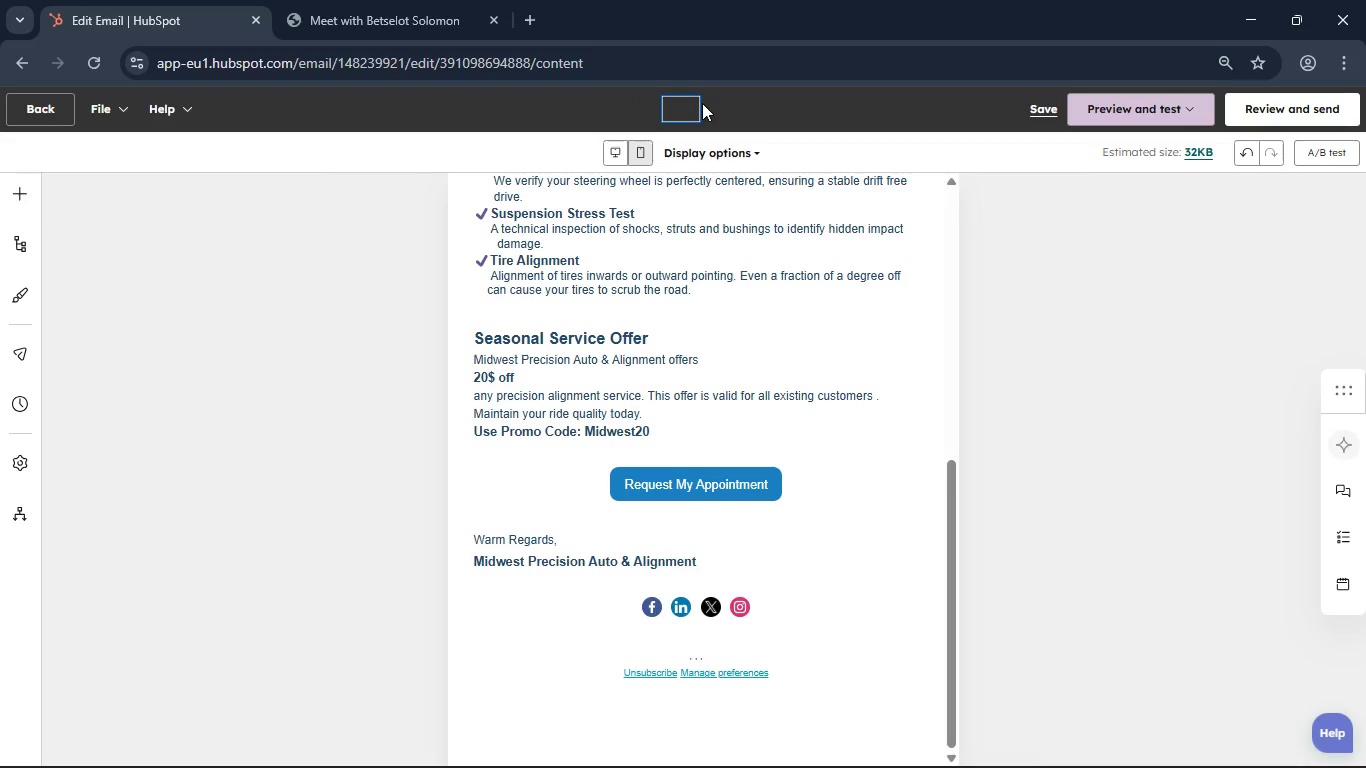 
key(Backspace)
key(Backspace)
type(Pothole Seasonal Recovery )
 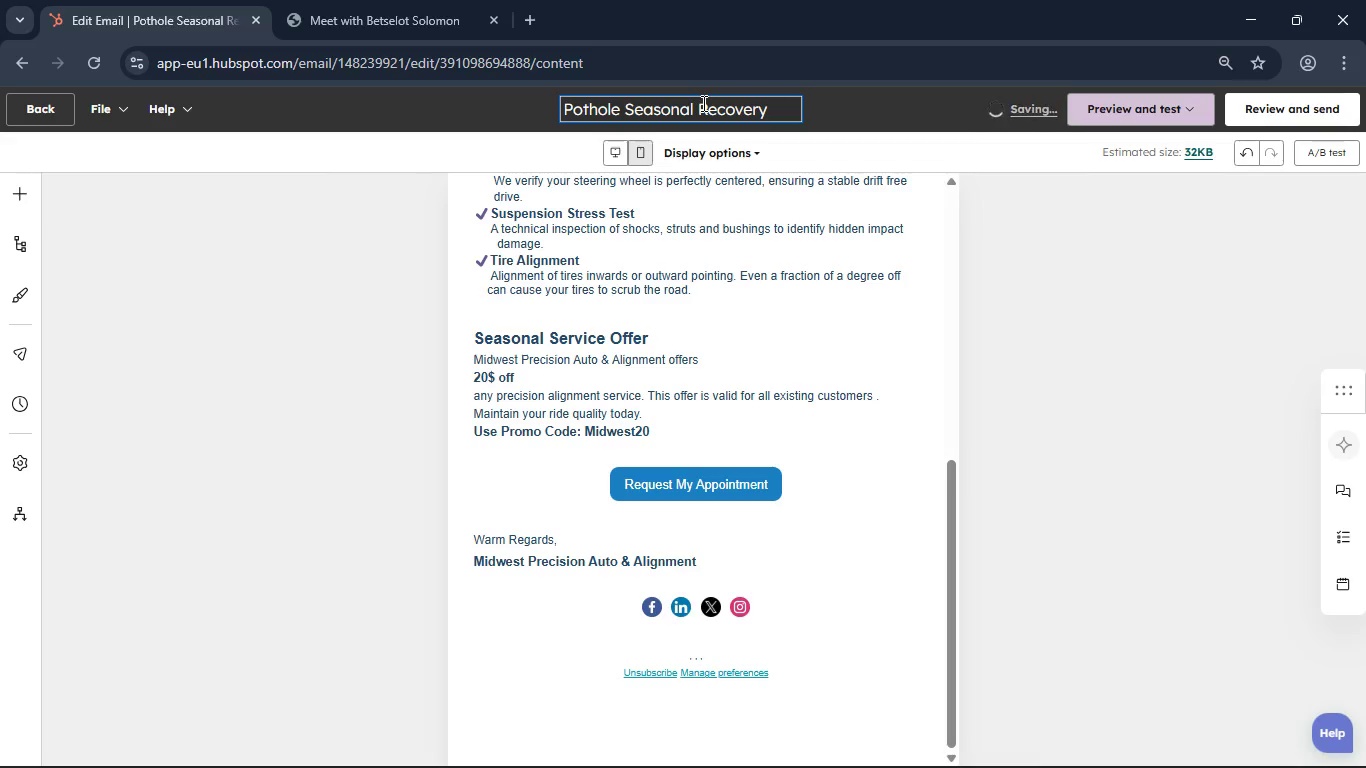 
 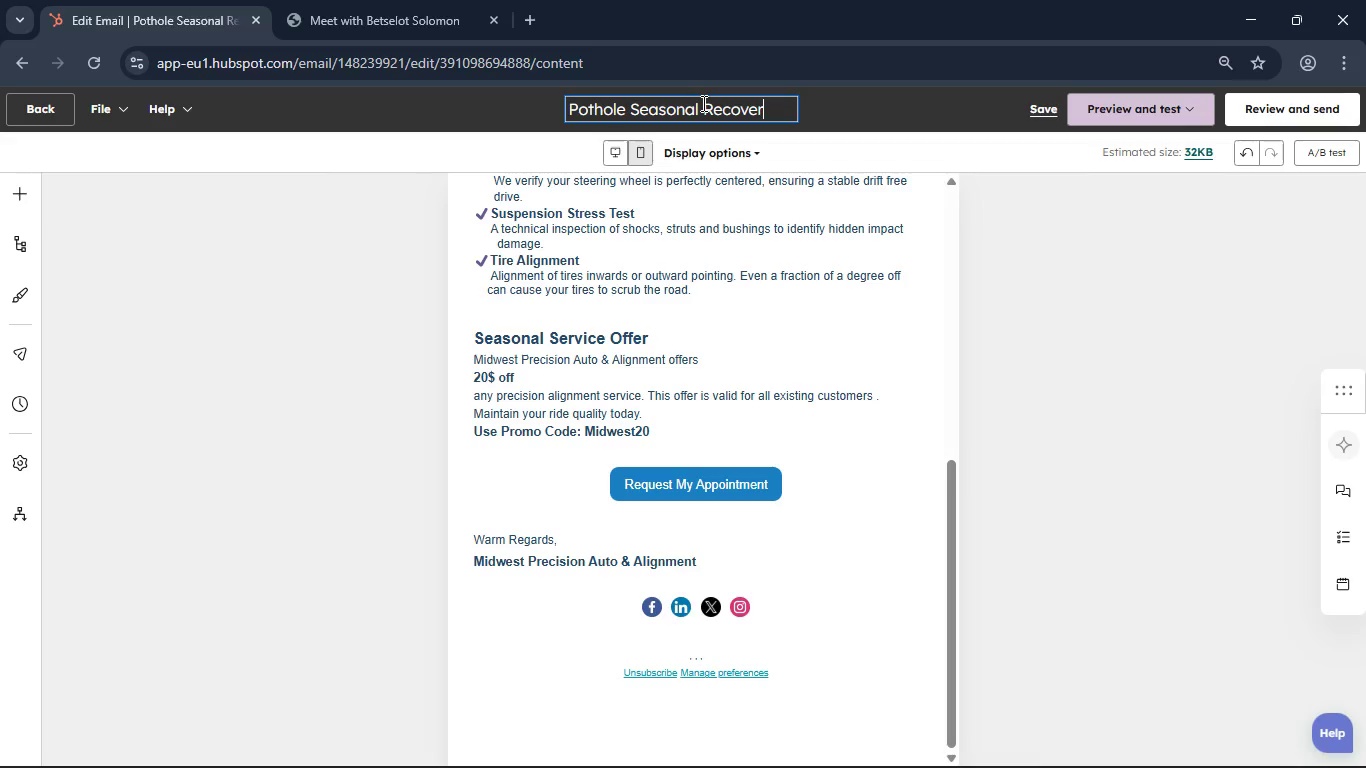 
hold_key(key=ShiftRight, duration=0.33)
 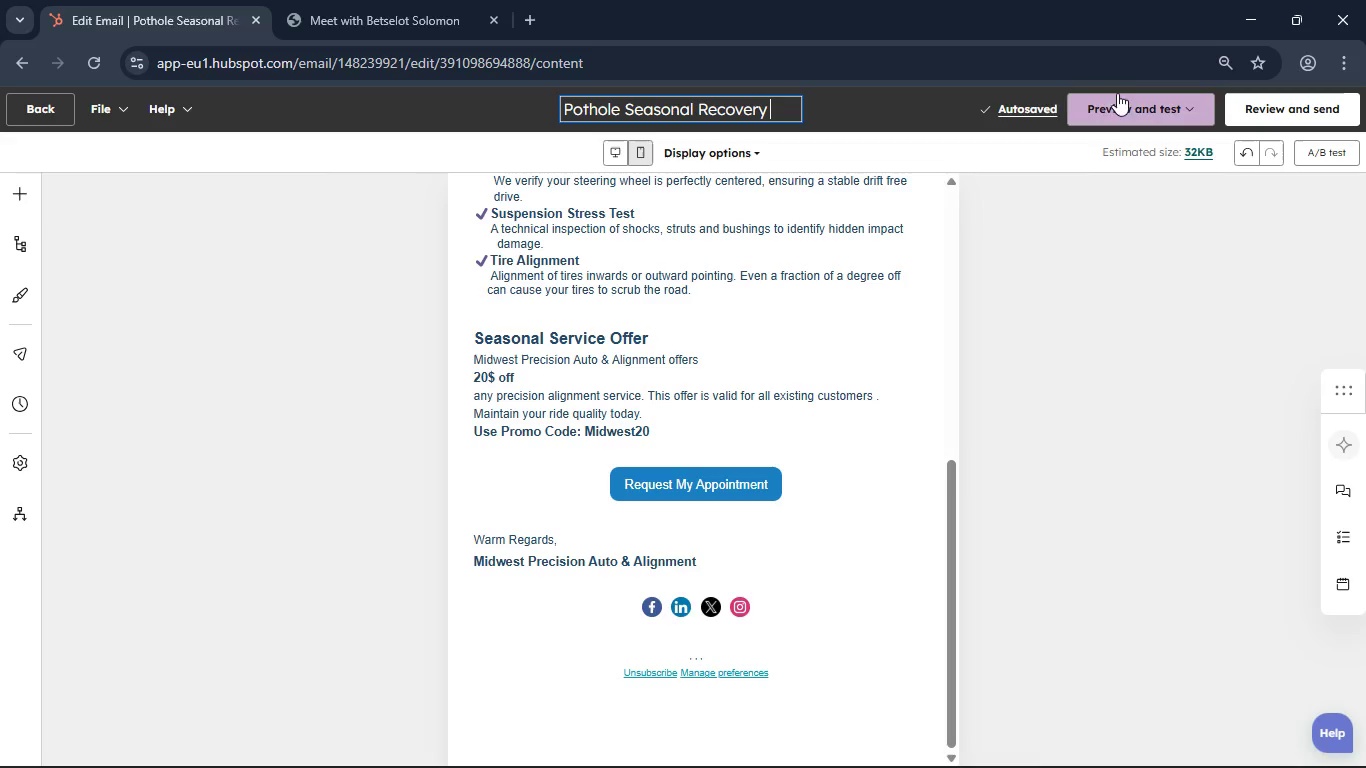 
left_click([1035, 104])
 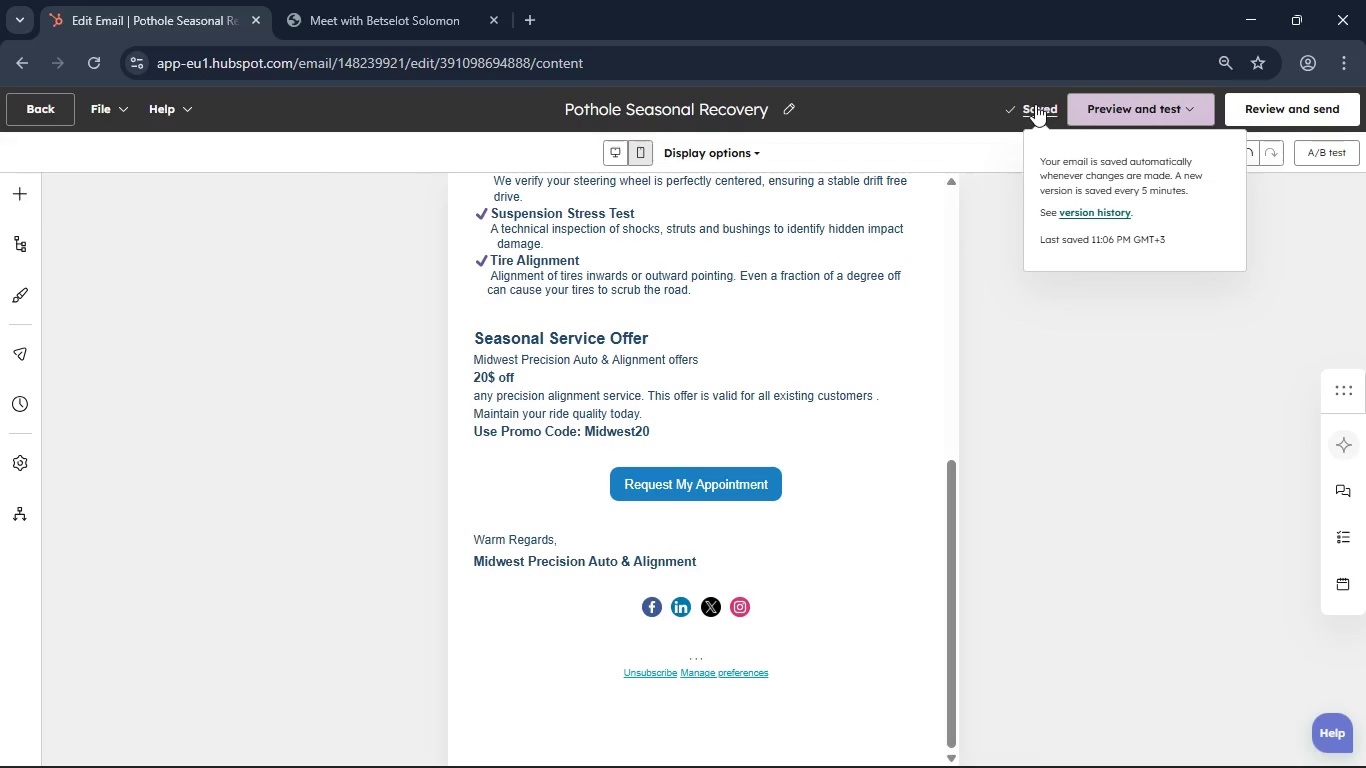 
wait(7.3)
 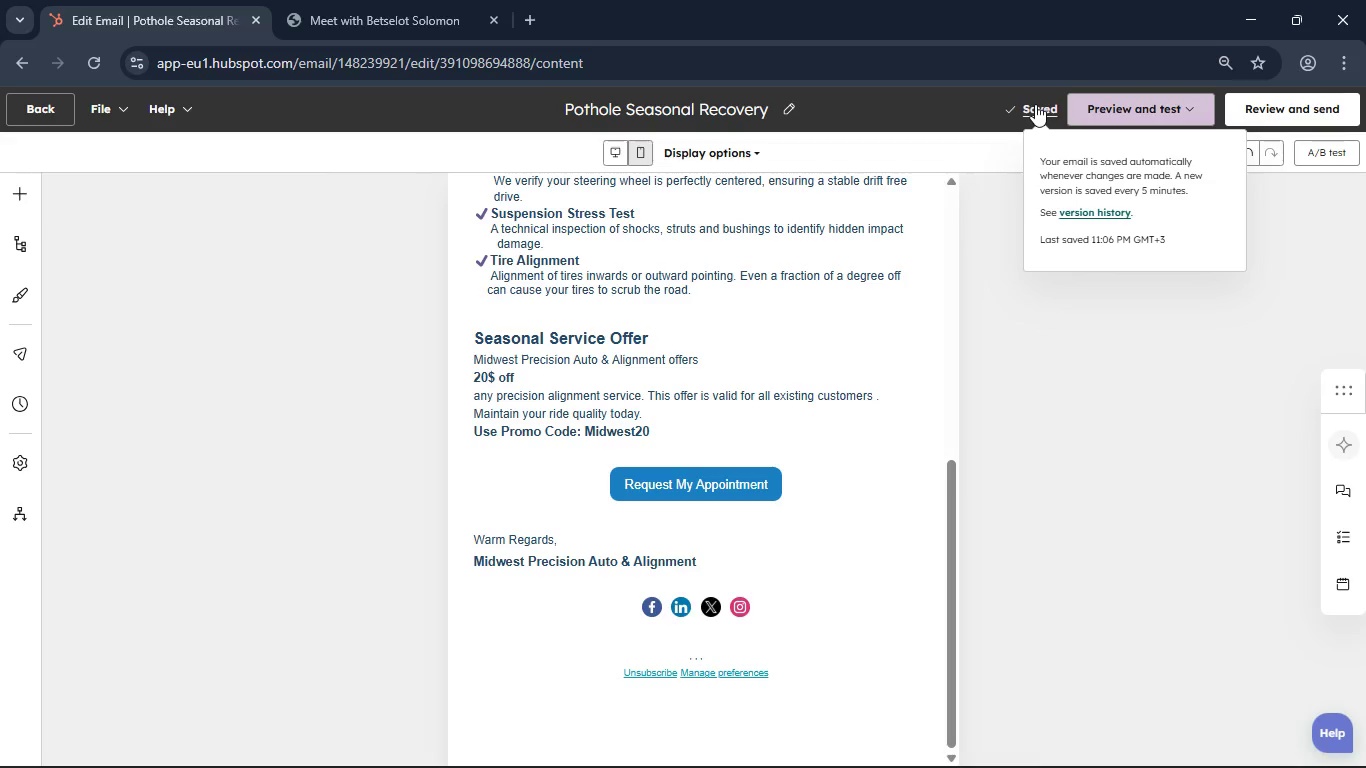 
scroll: coordinate [723, 348], scroll_direction: up, amount: 3.0
 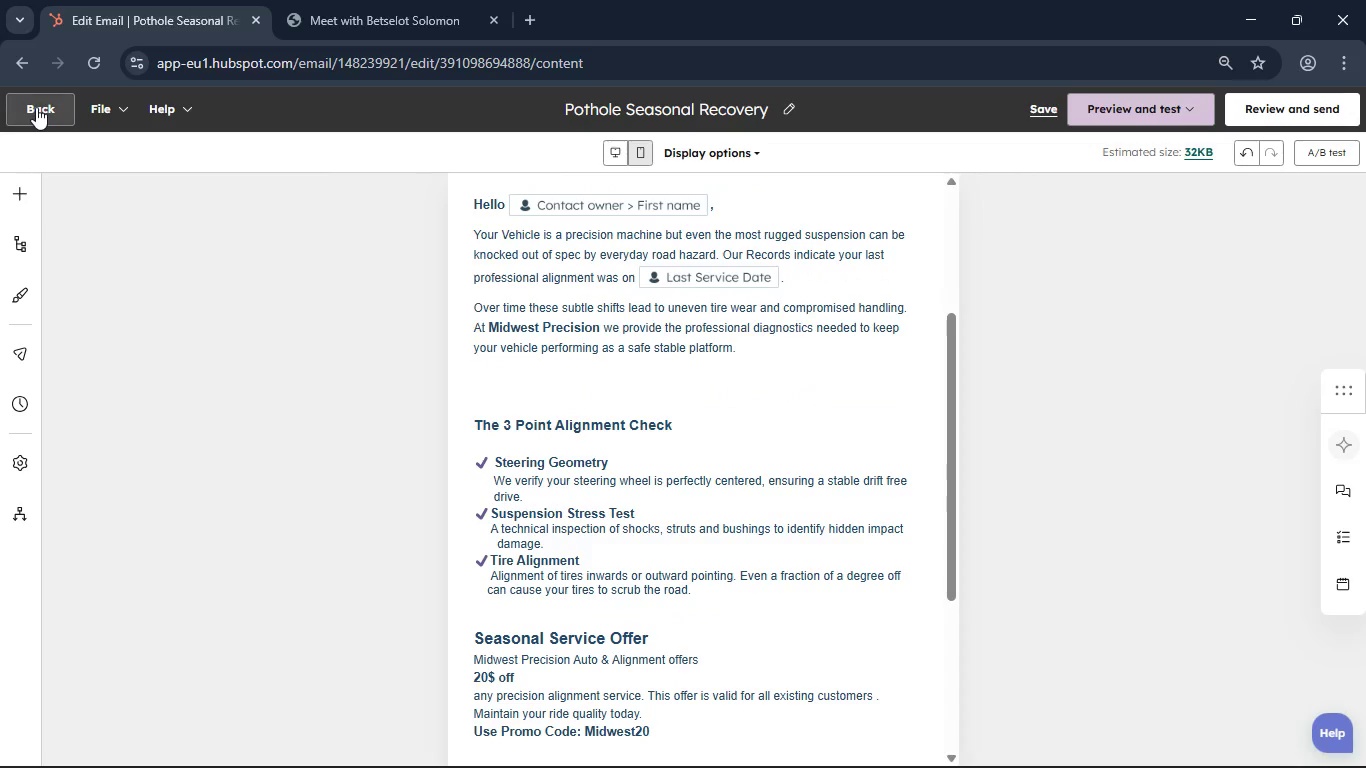 
left_click([37, 107])
 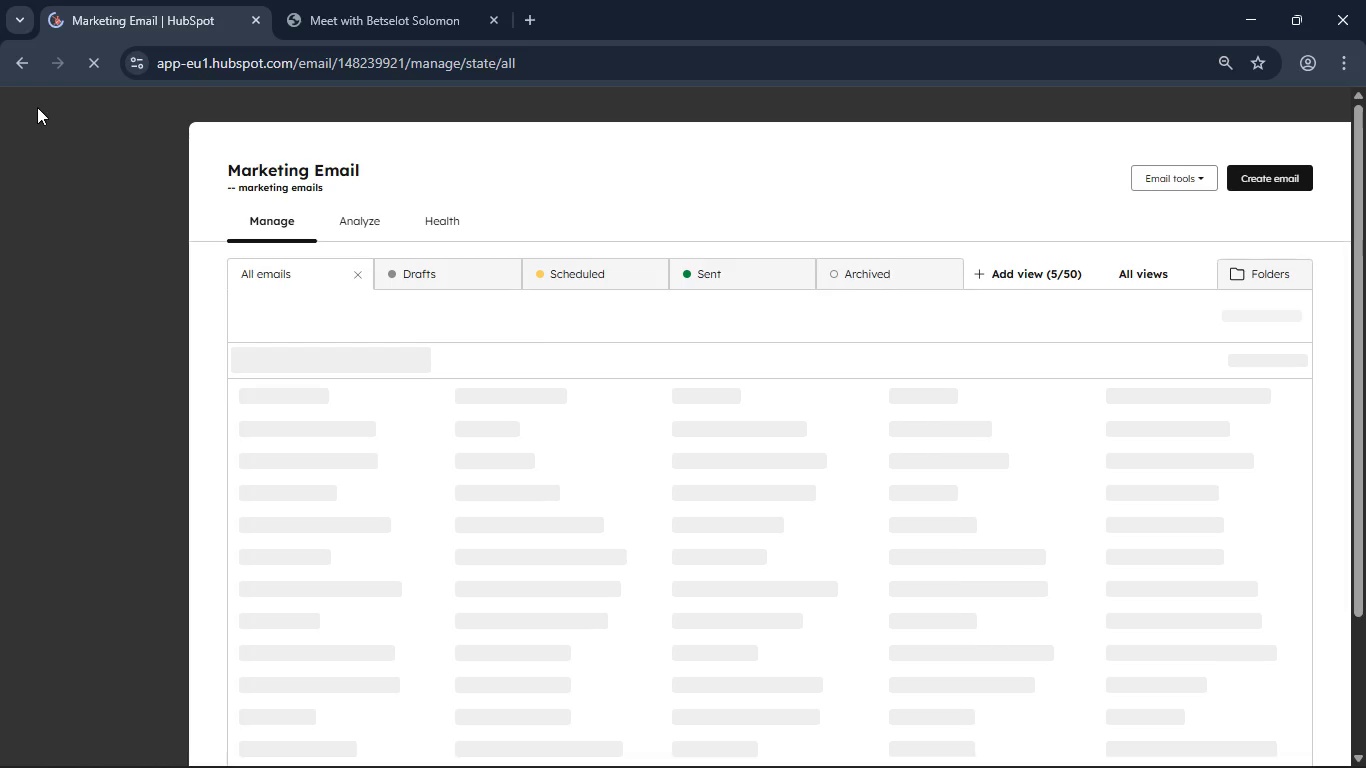 
wait(12.5)
 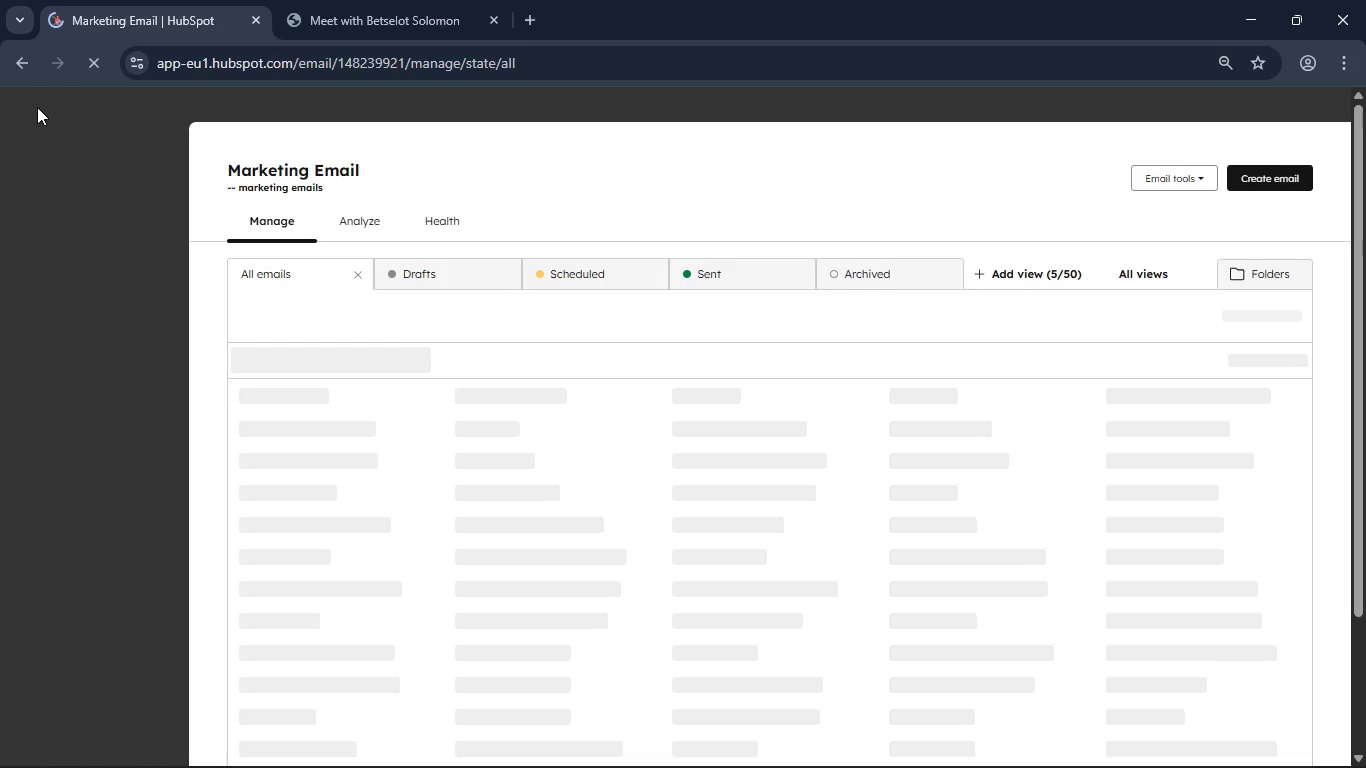 
left_click([336, 424])
 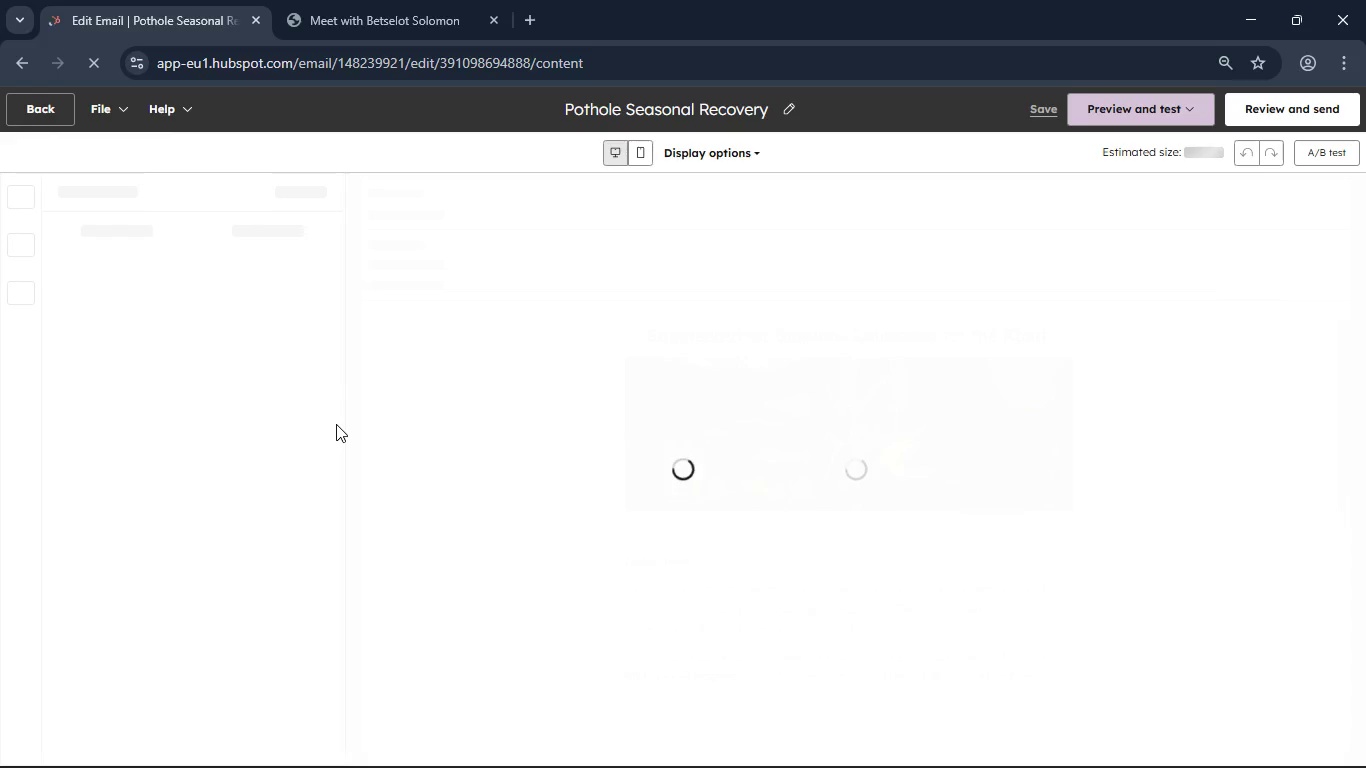 
wait(9.61)
 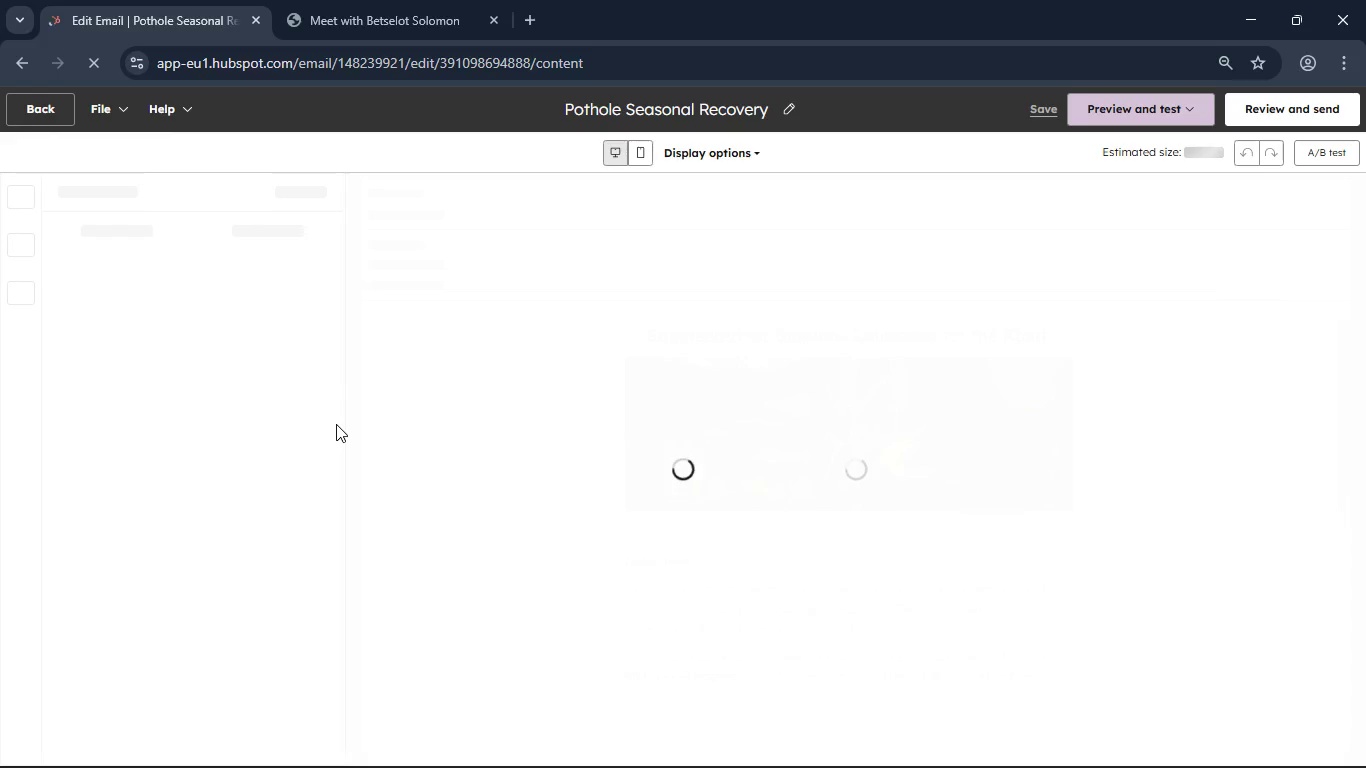 
scroll: coordinate [726, 457], scroll_direction: down, amount: 2.0
 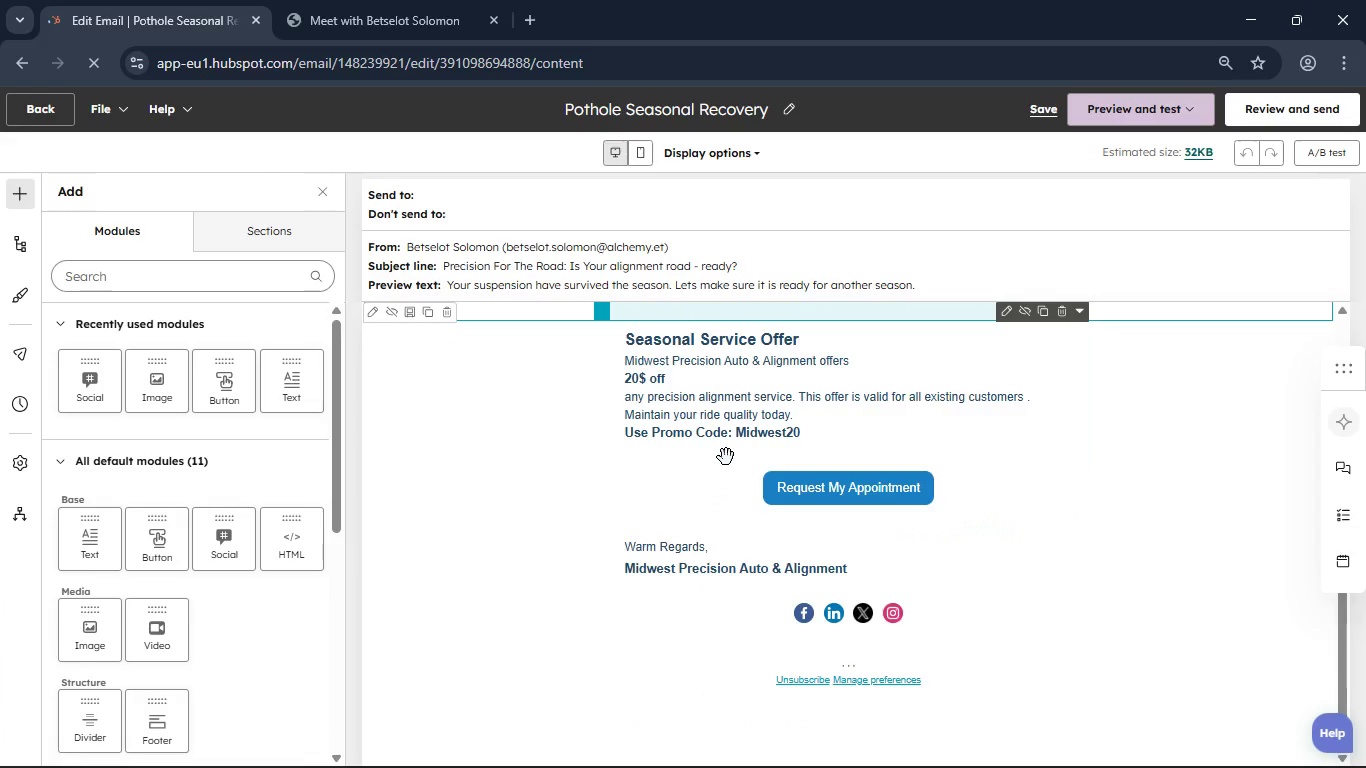 
scroll: coordinate [726, 457], scroll_direction: up, amount: 3.0
 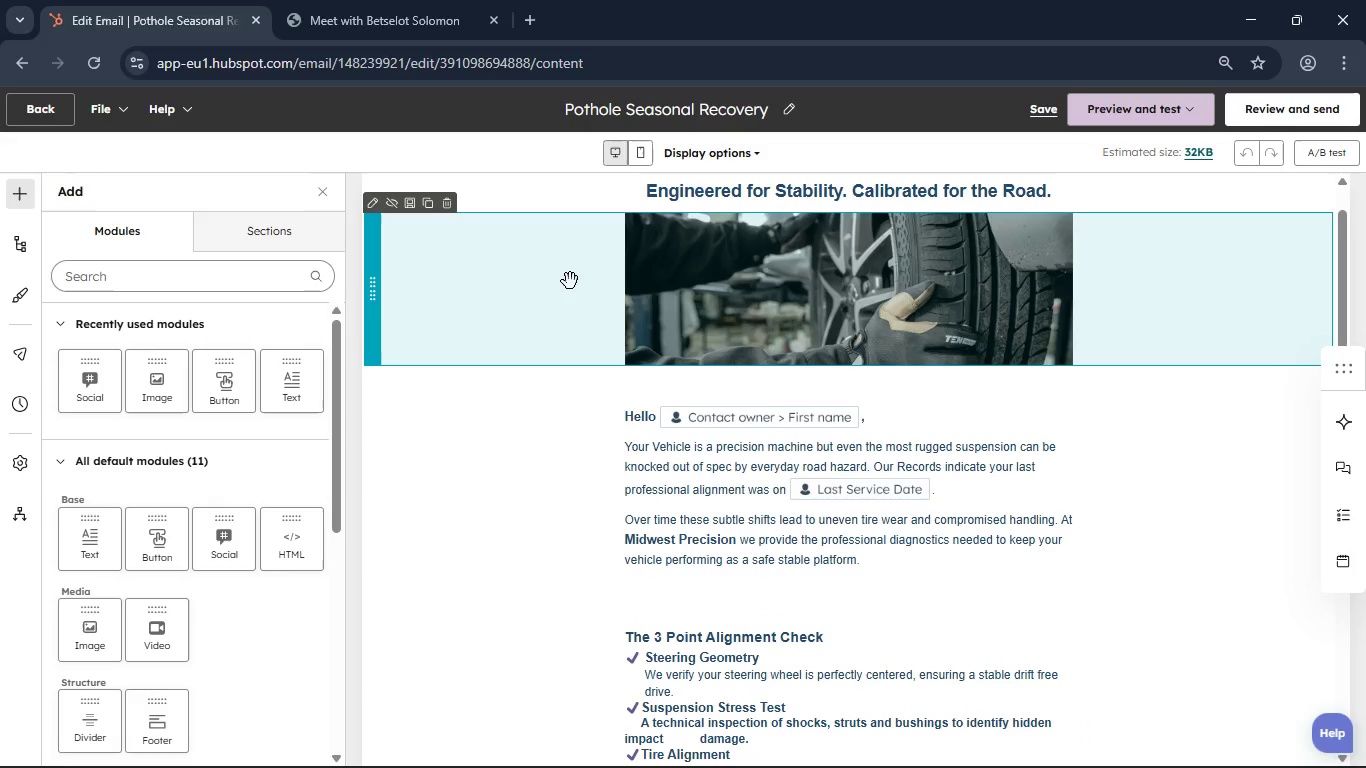 
scroll: coordinate [606, 355], scroll_direction: down, amount: 2.0
 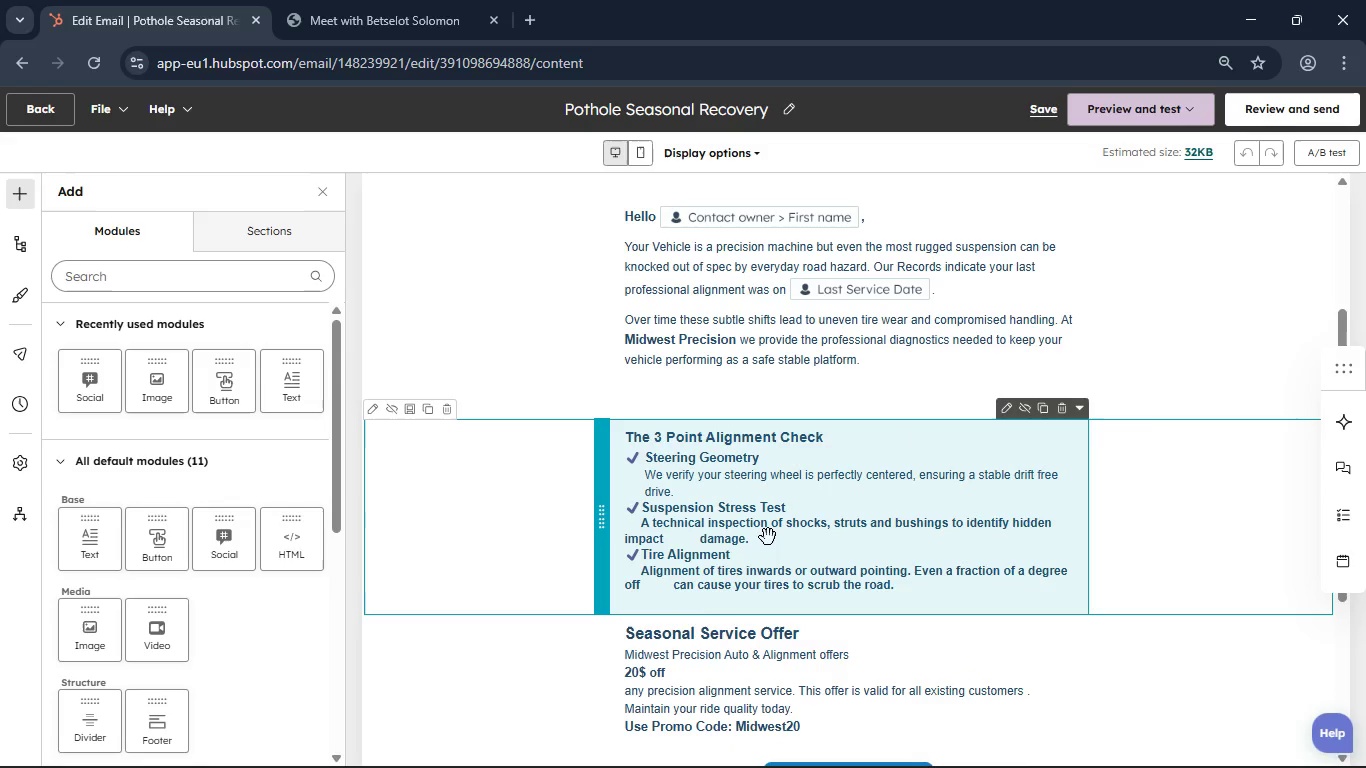 
left_click([771, 536])
 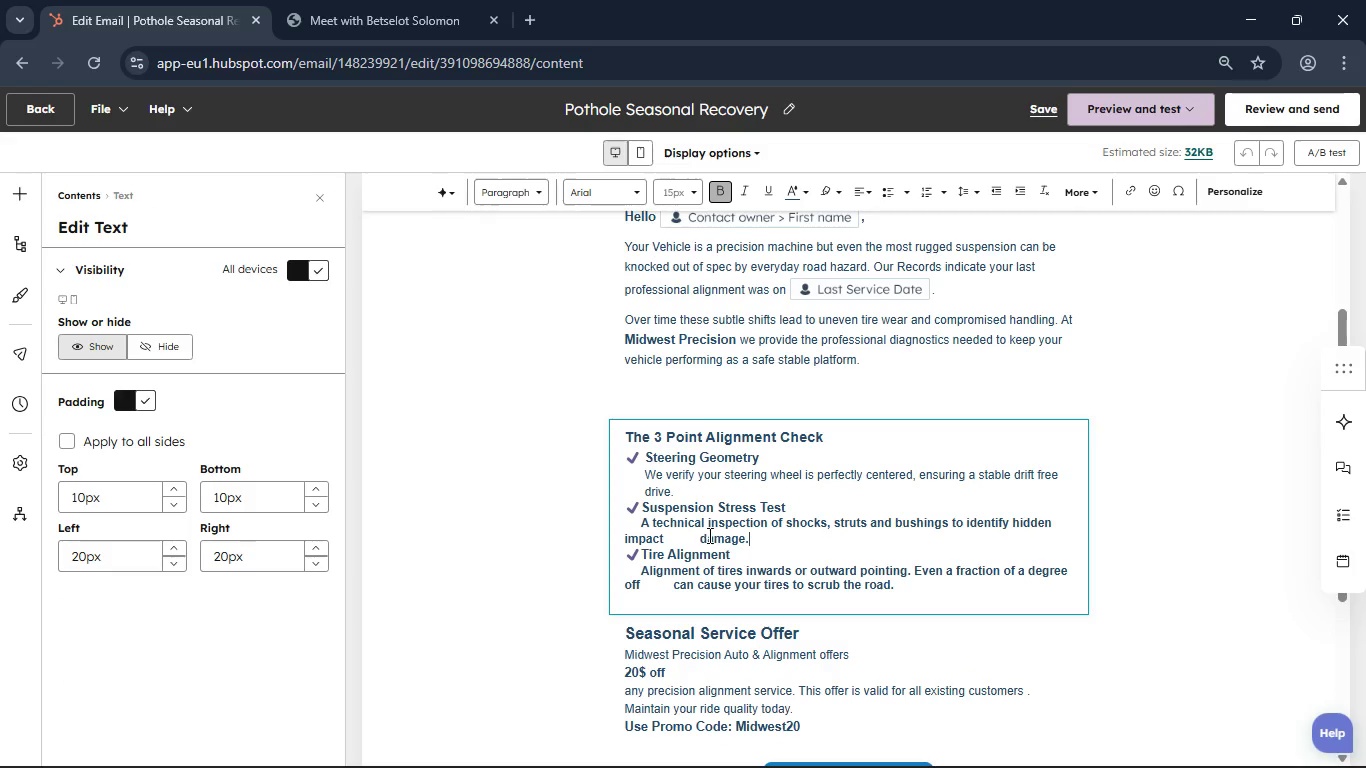 
left_click([695, 537])
 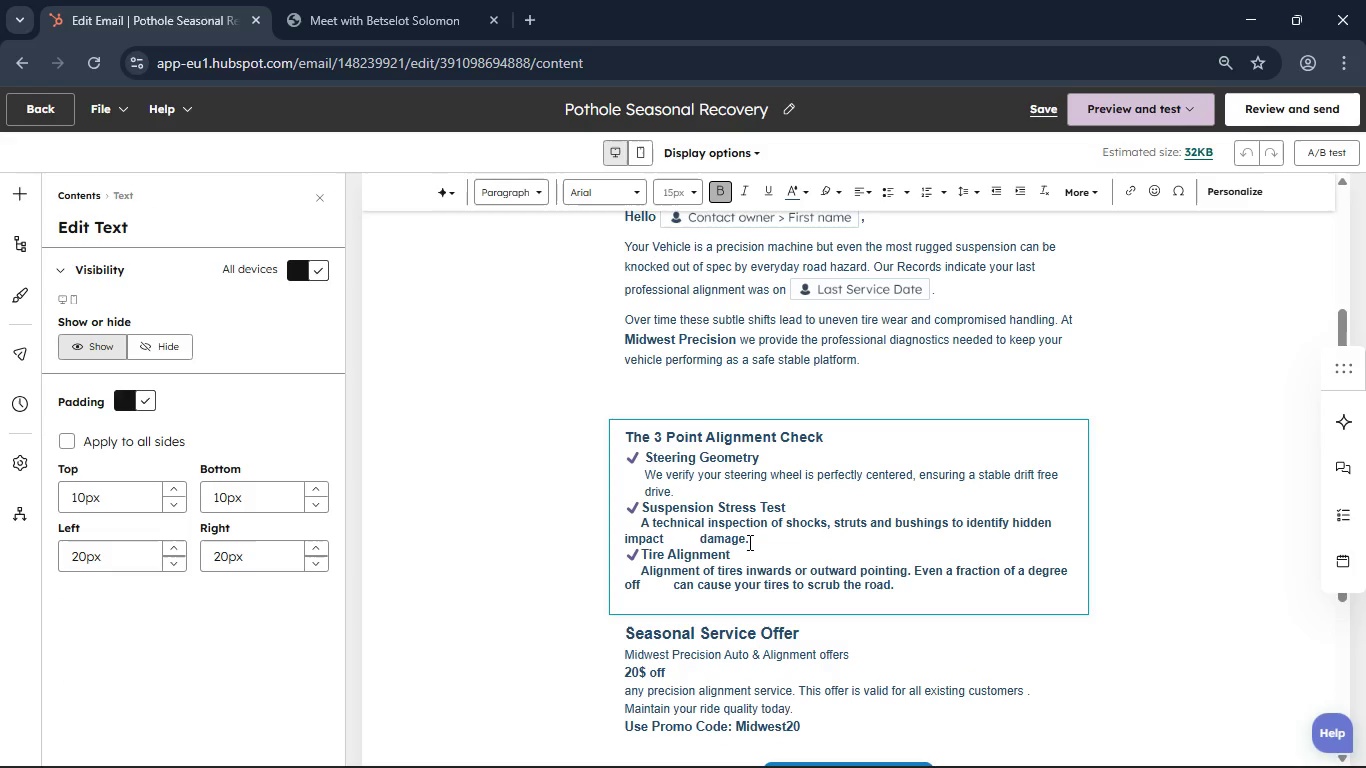 
left_click_drag(start_coordinate=[748, 542], to_coordinate=[642, 520])
 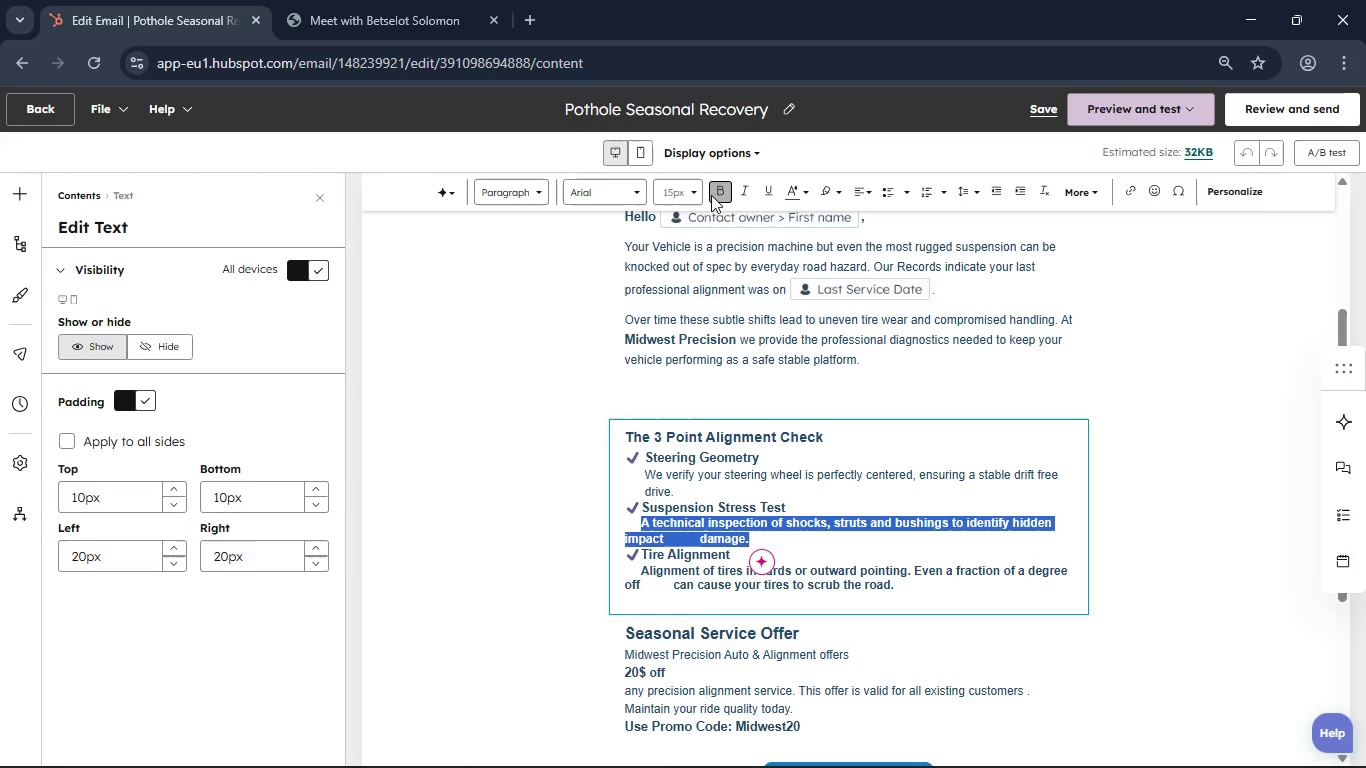 
left_click([711, 195])
 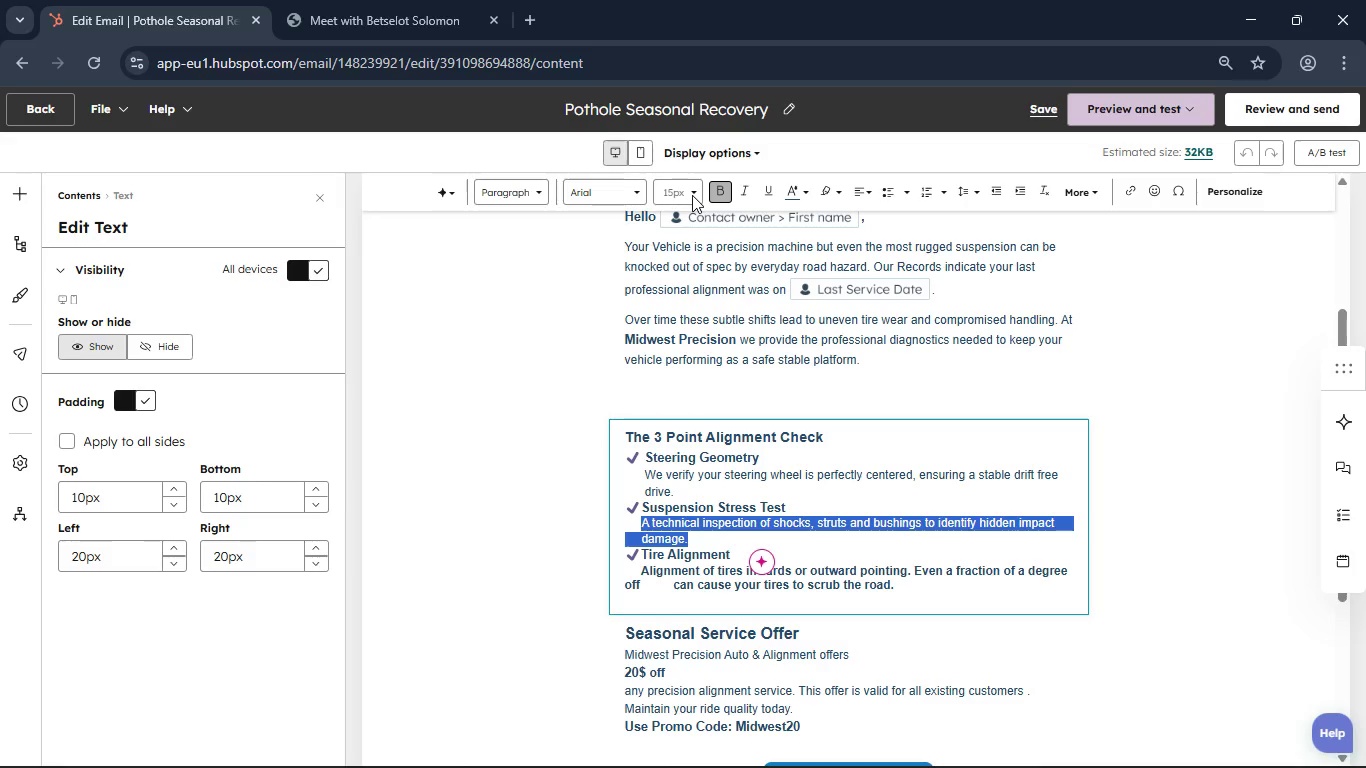 
left_click([692, 195])
 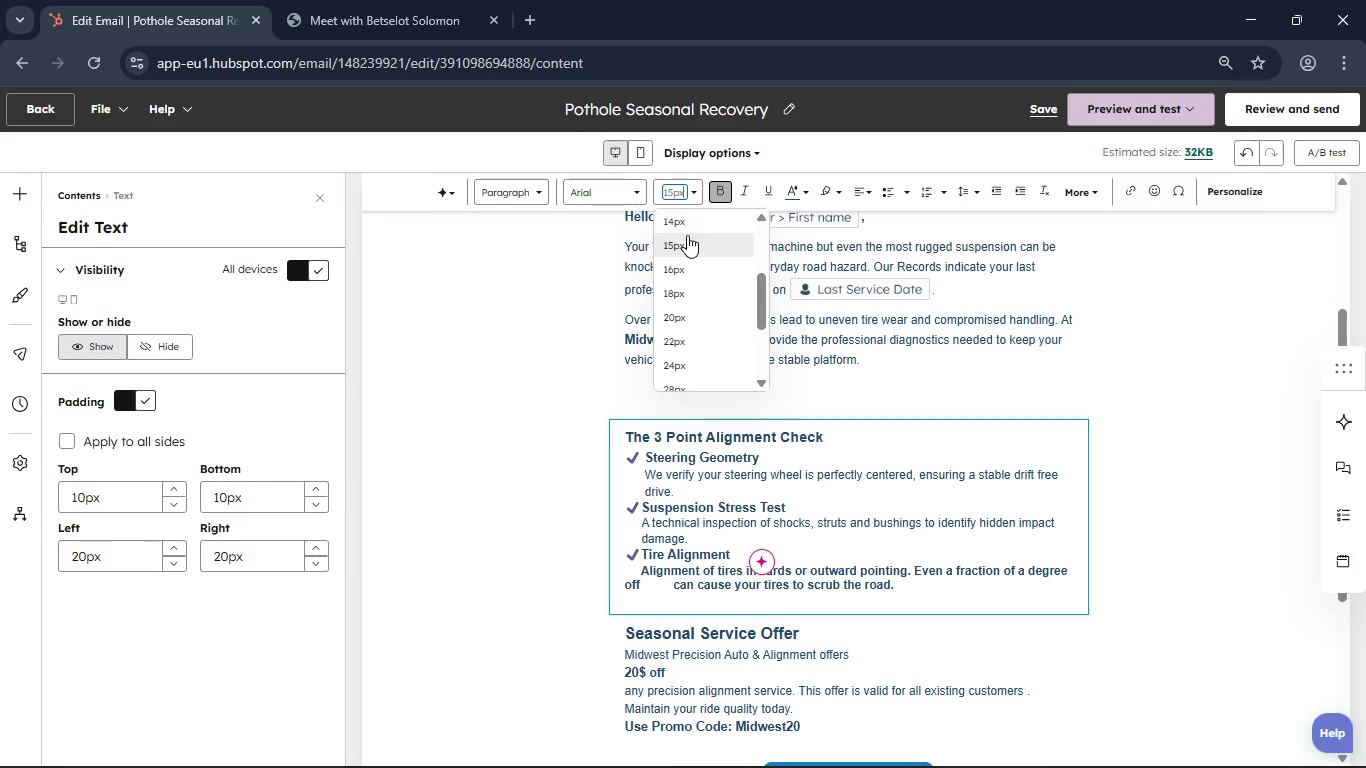 
left_click([687, 235])
 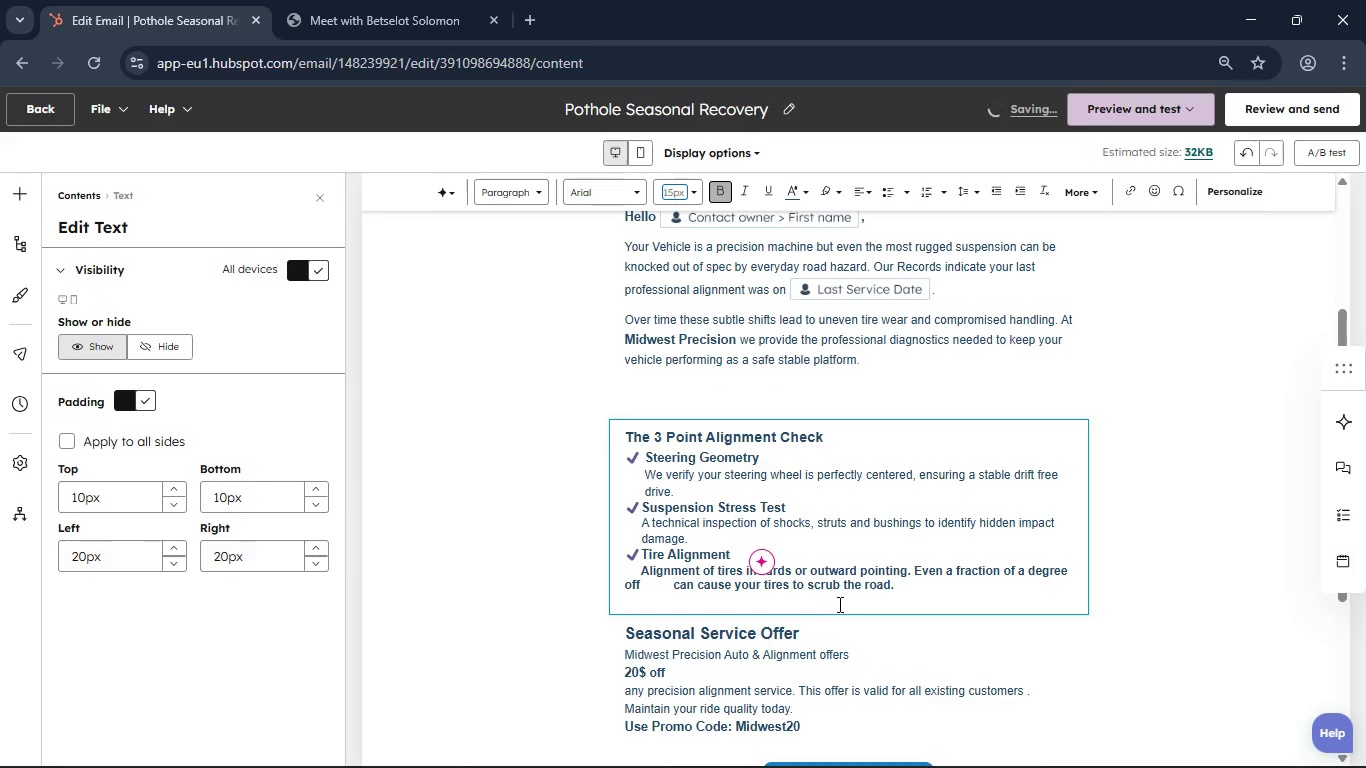 
left_click([895, 586])
 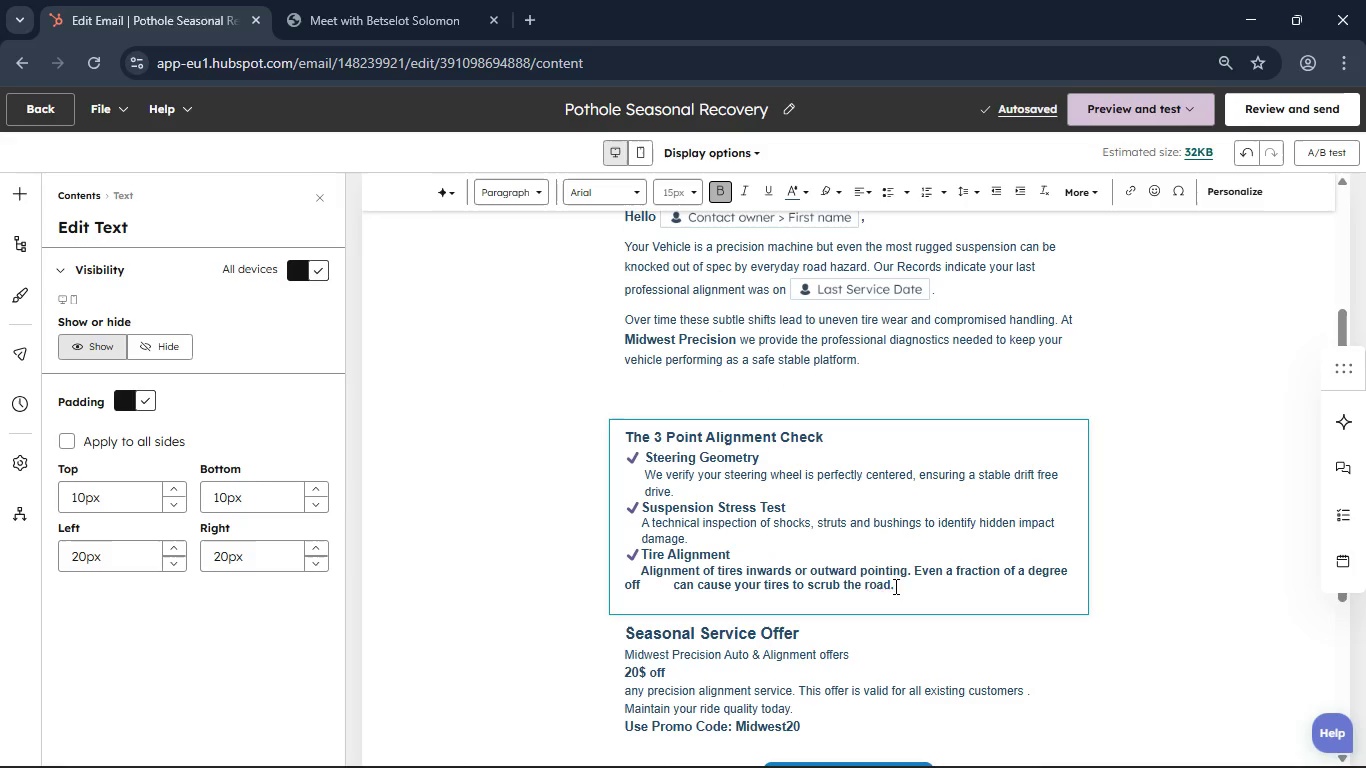 
left_click_drag(start_coordinate=[895, 586], to_coordinate=[651, 574])
 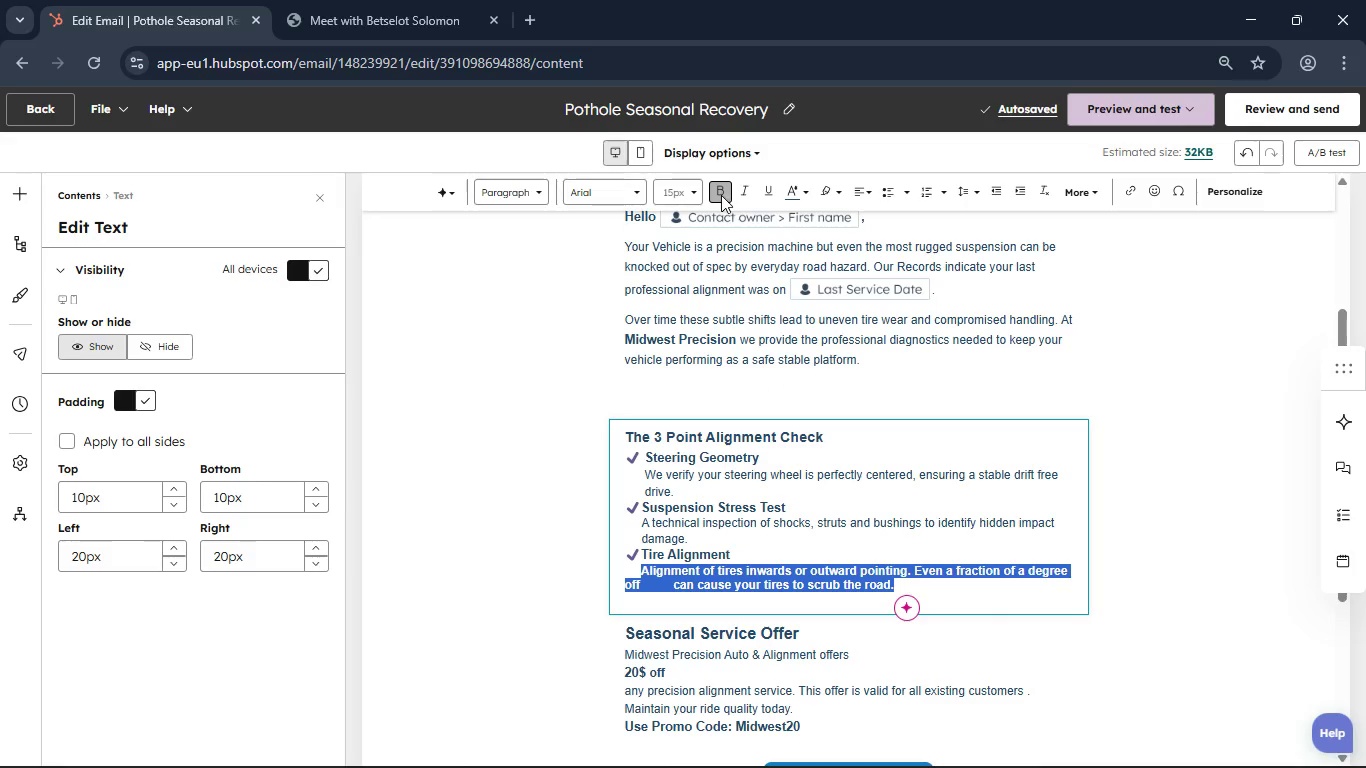 
left_click([721, 195])
 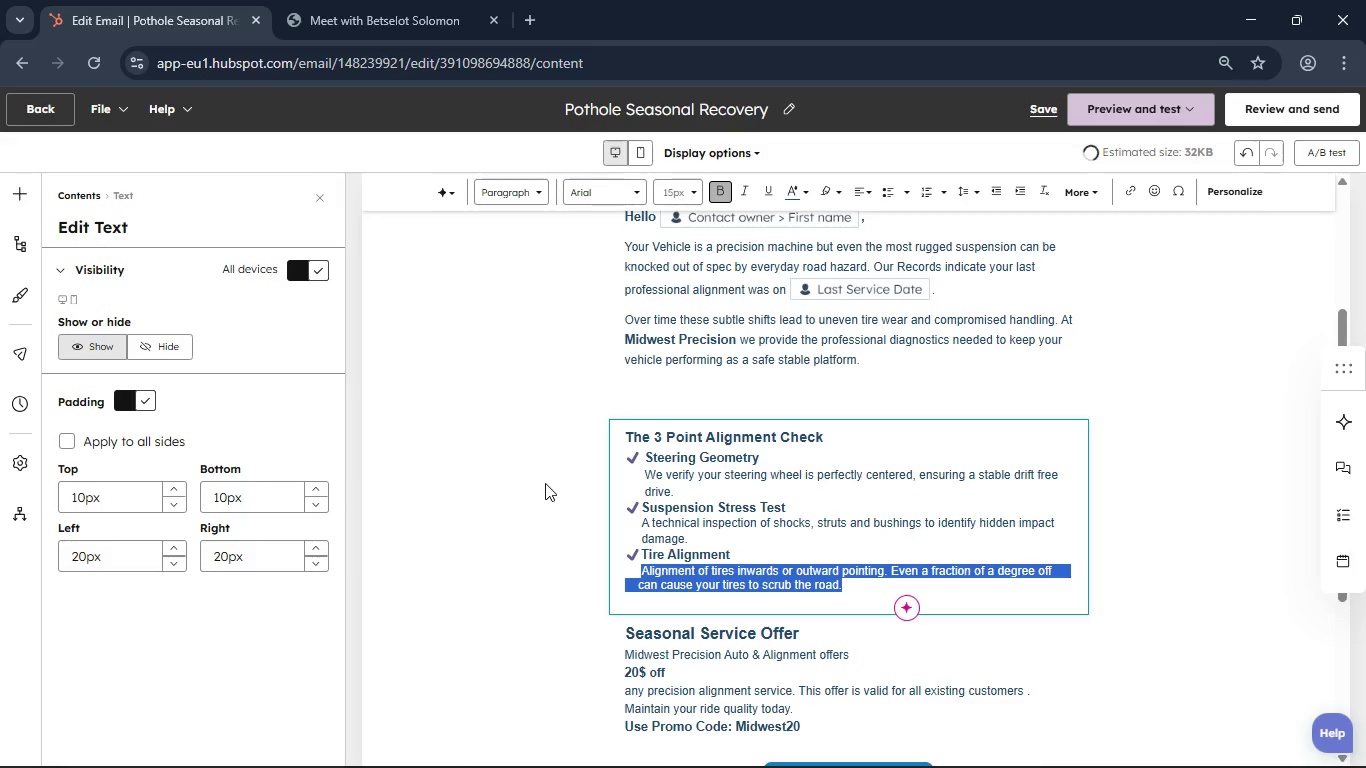 
left_click([546, 484])
 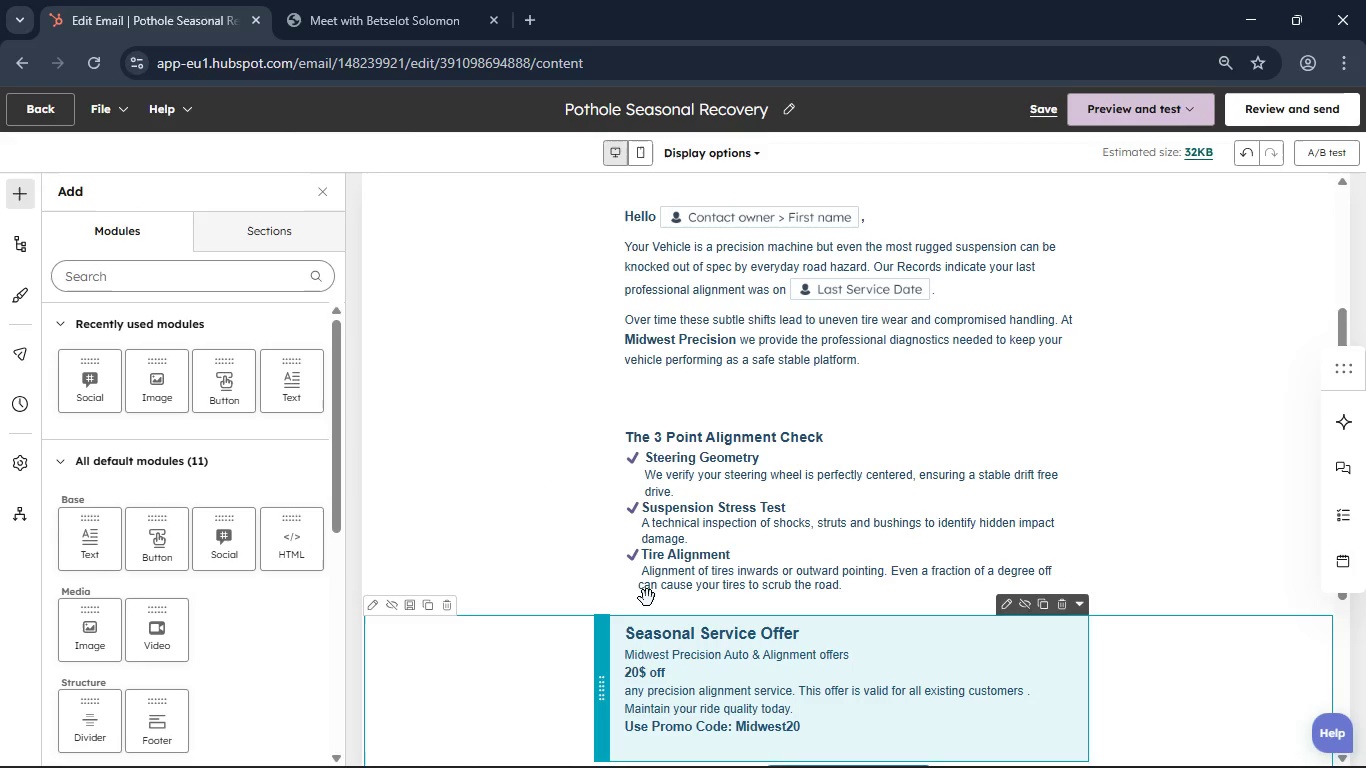 
left_click([635, 590])
 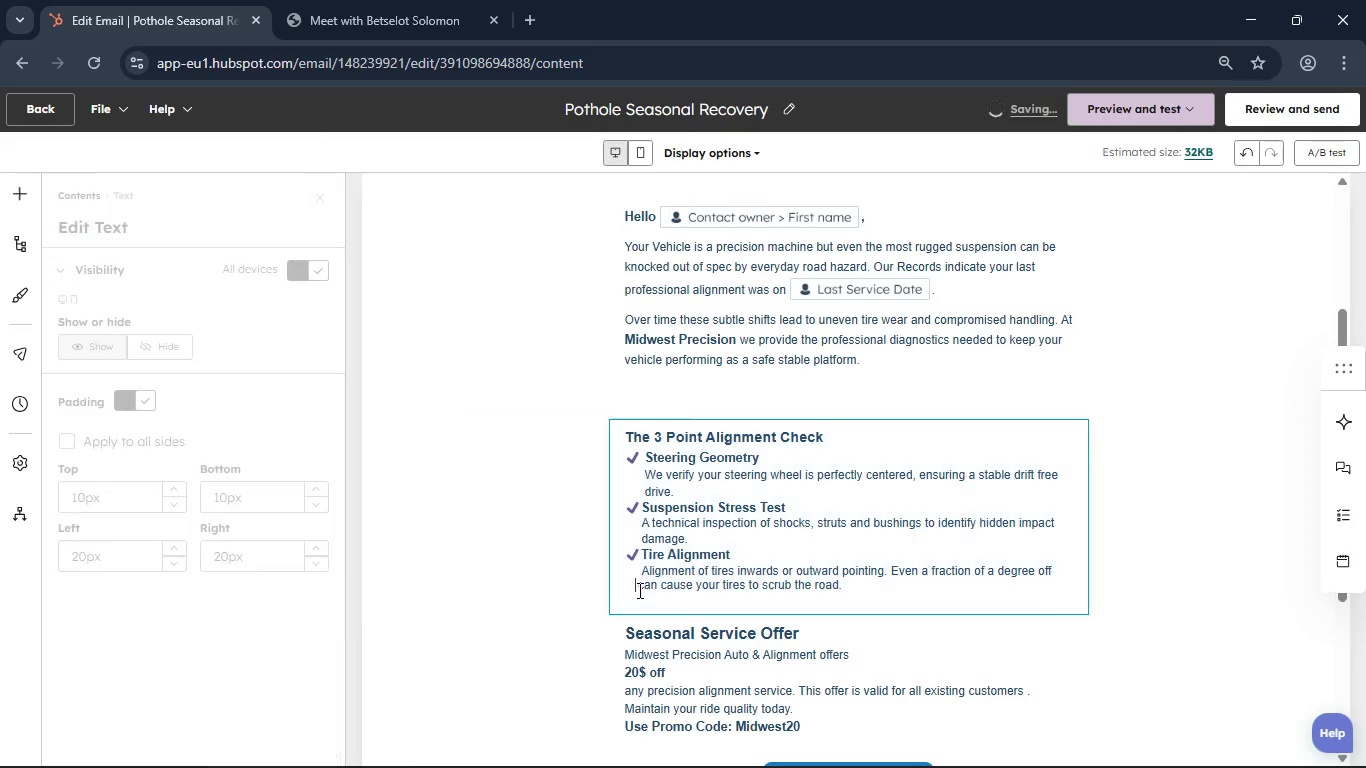 
left_click([638, 590])
 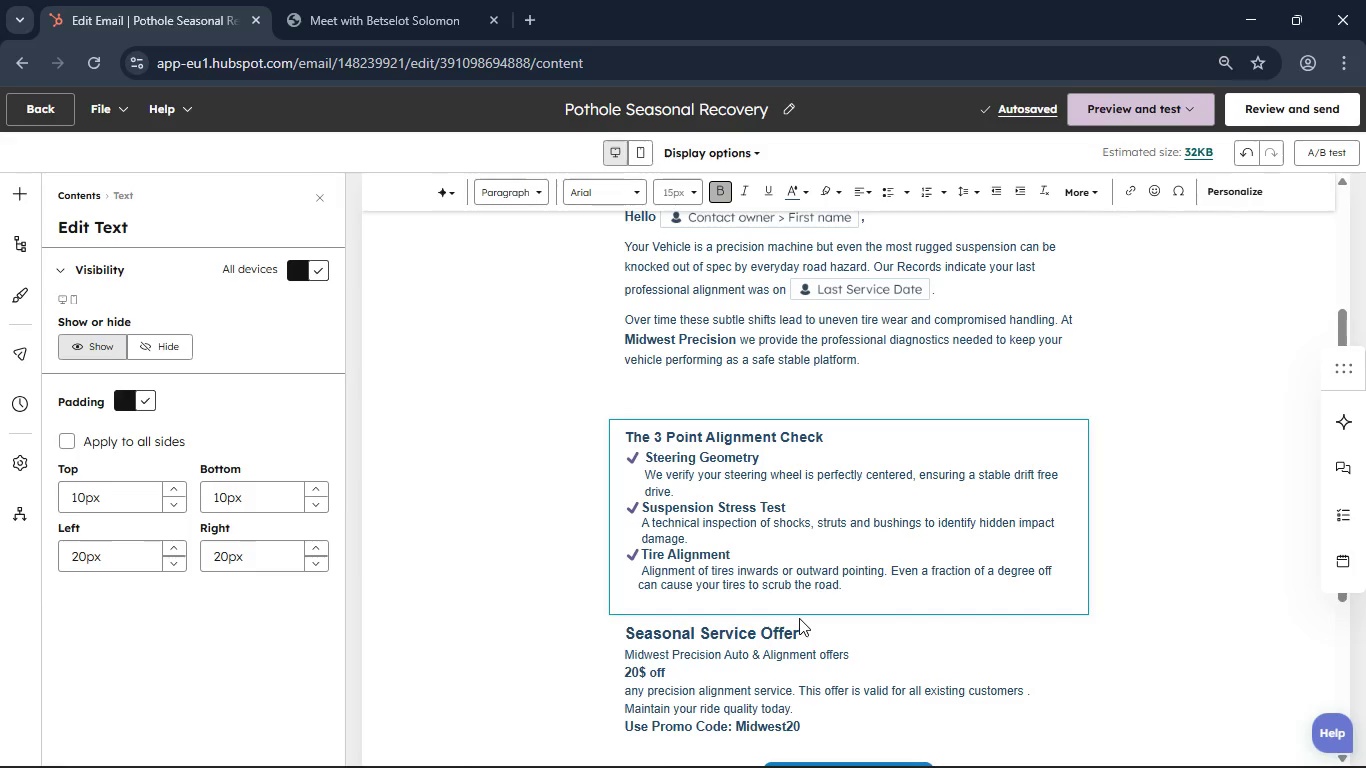 
key(Space)
 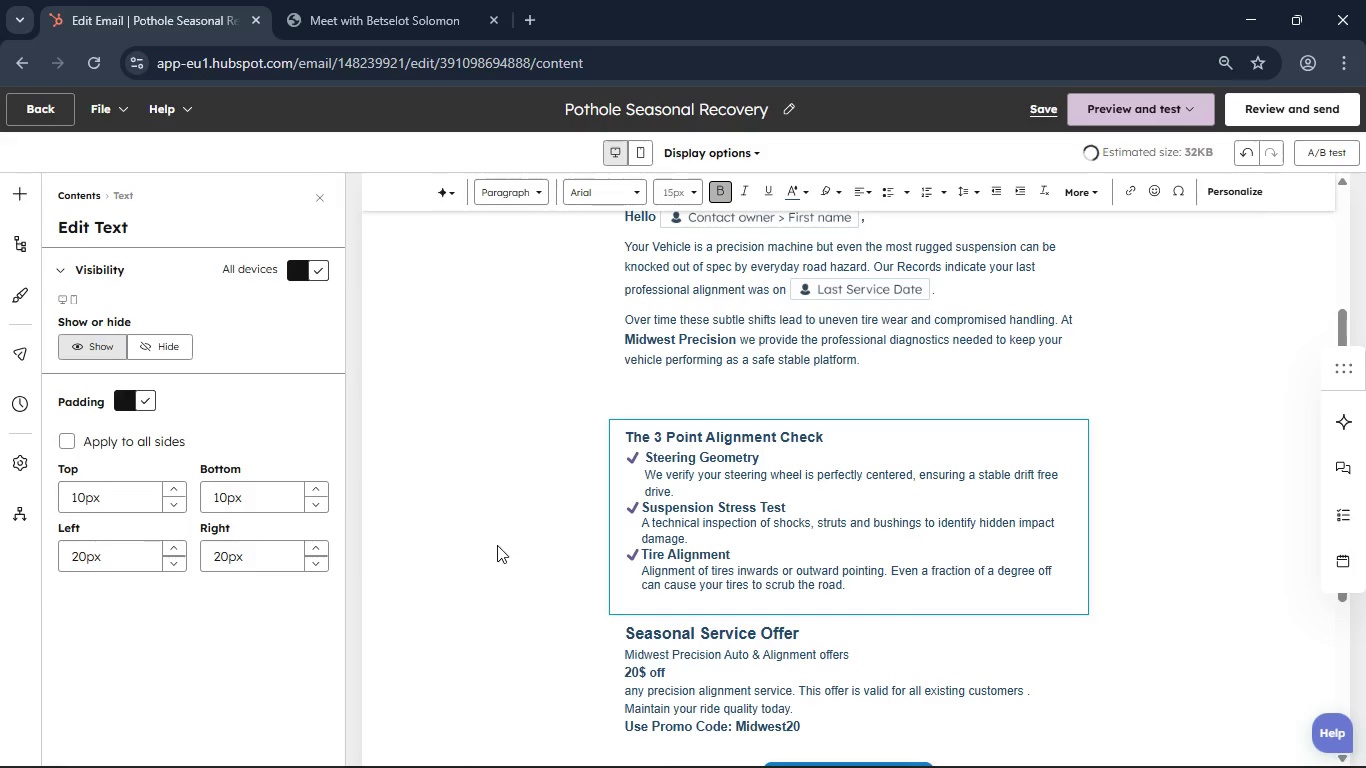 
left_click([497, 543])
 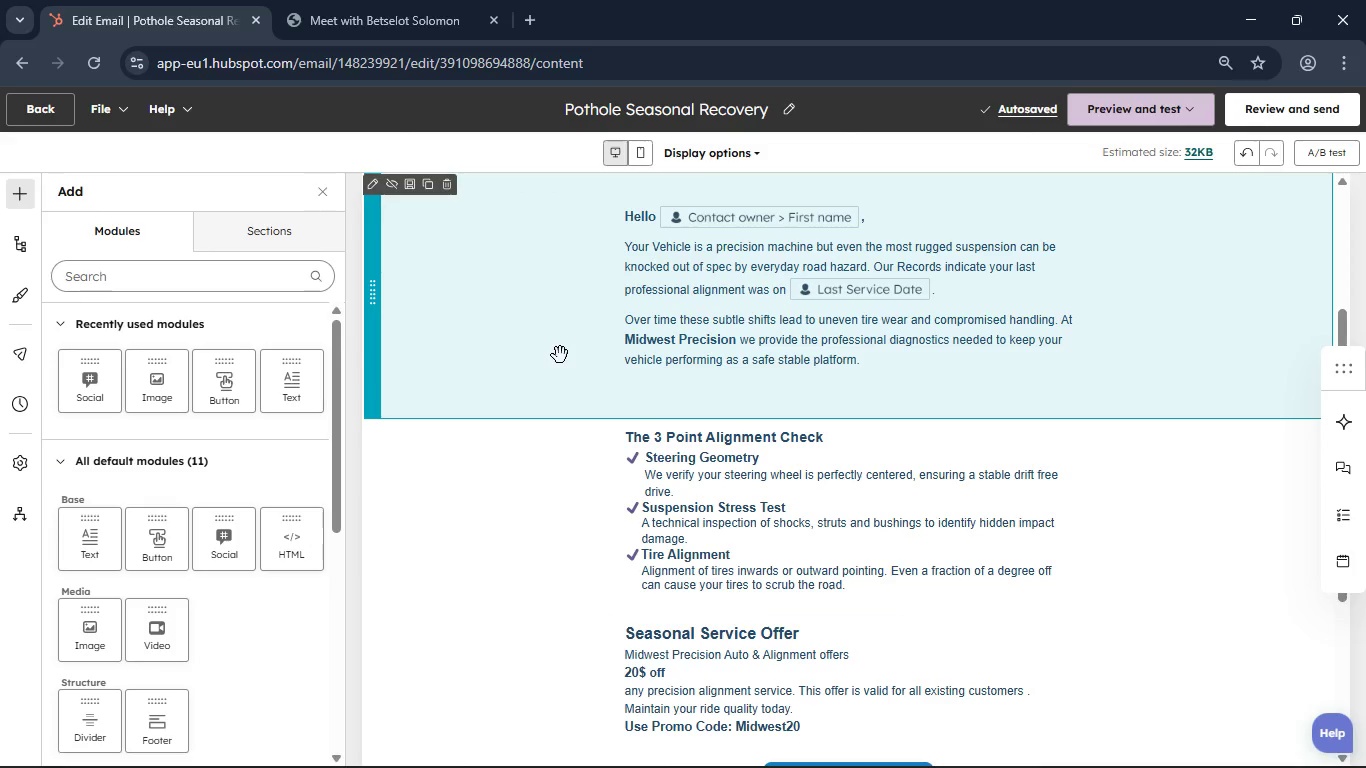 
wait(7.62)
 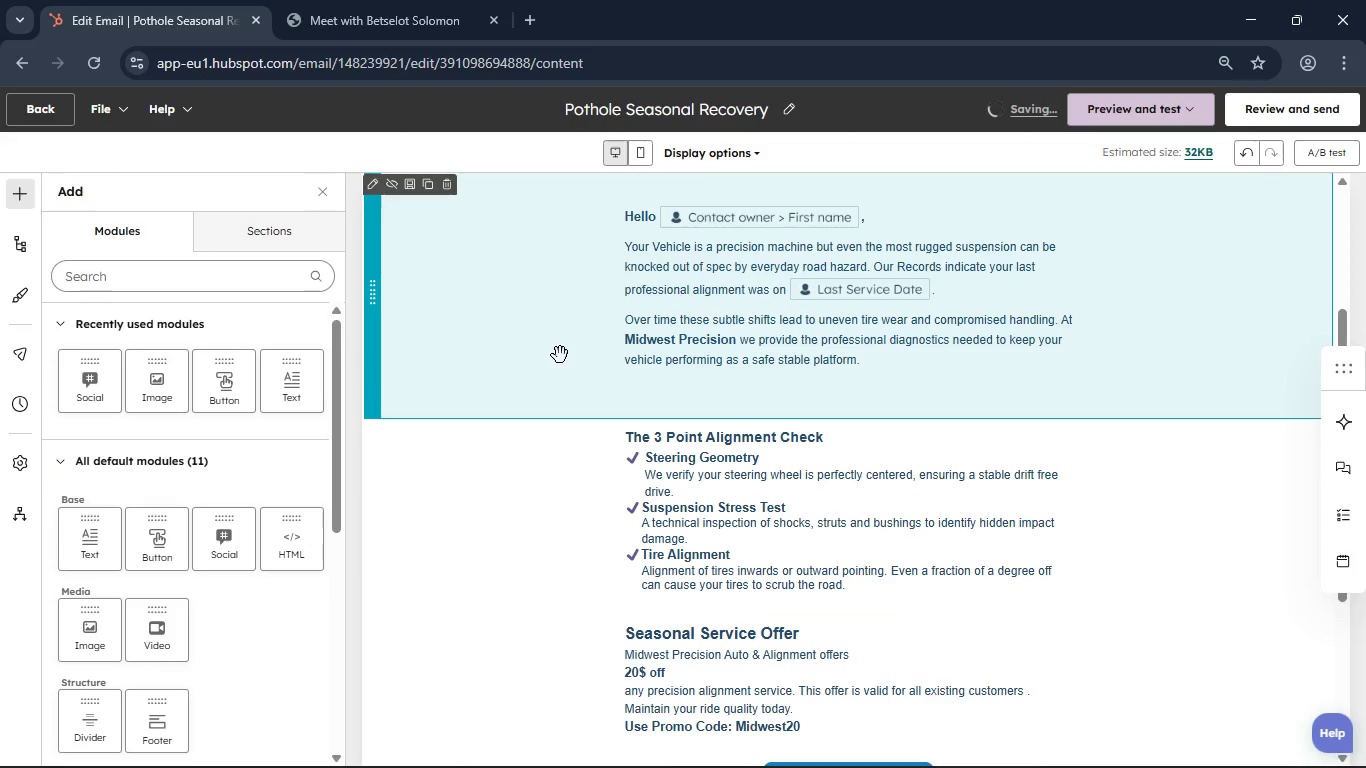 
scroll: coordinate [600, 373], scroll_direction: up, amount: 2.0
 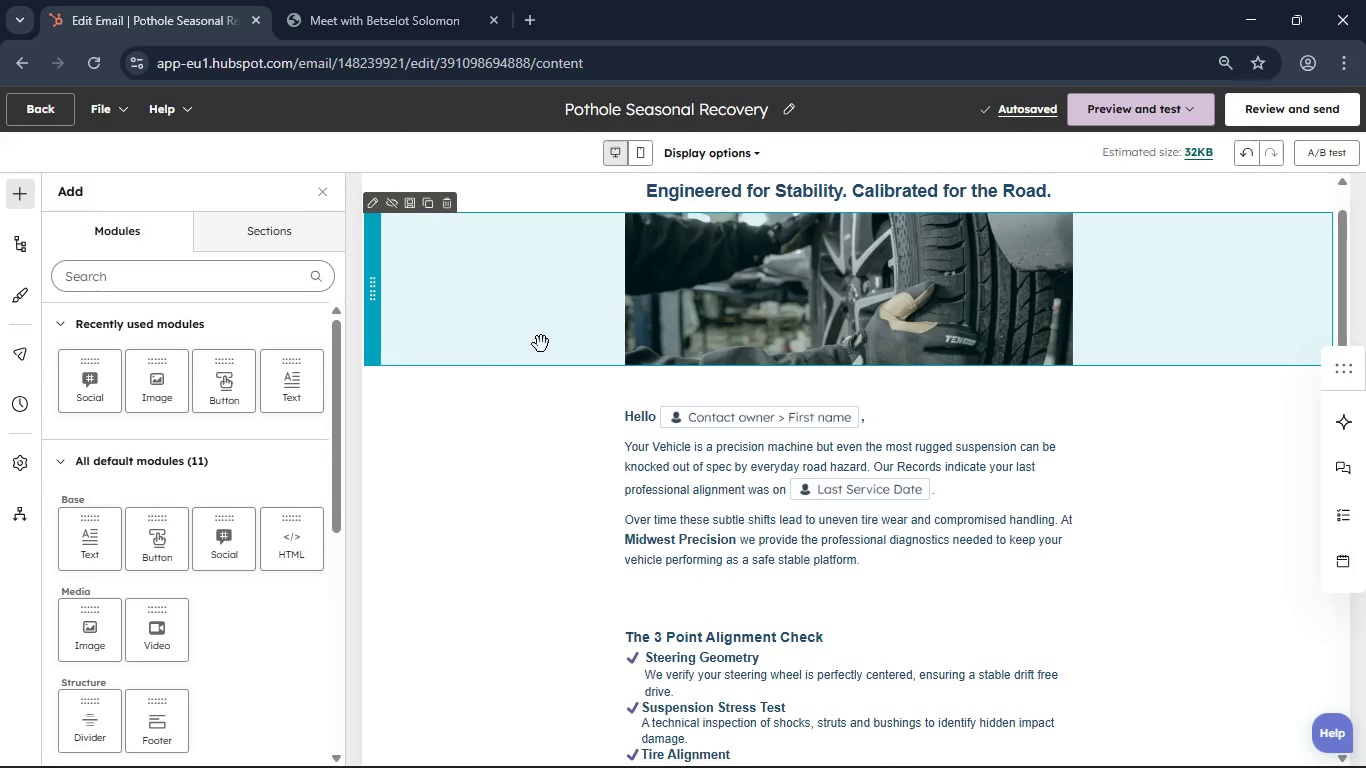 
scroll: coordinate [541, 344], scroll_direction: down, amount: 2.0
 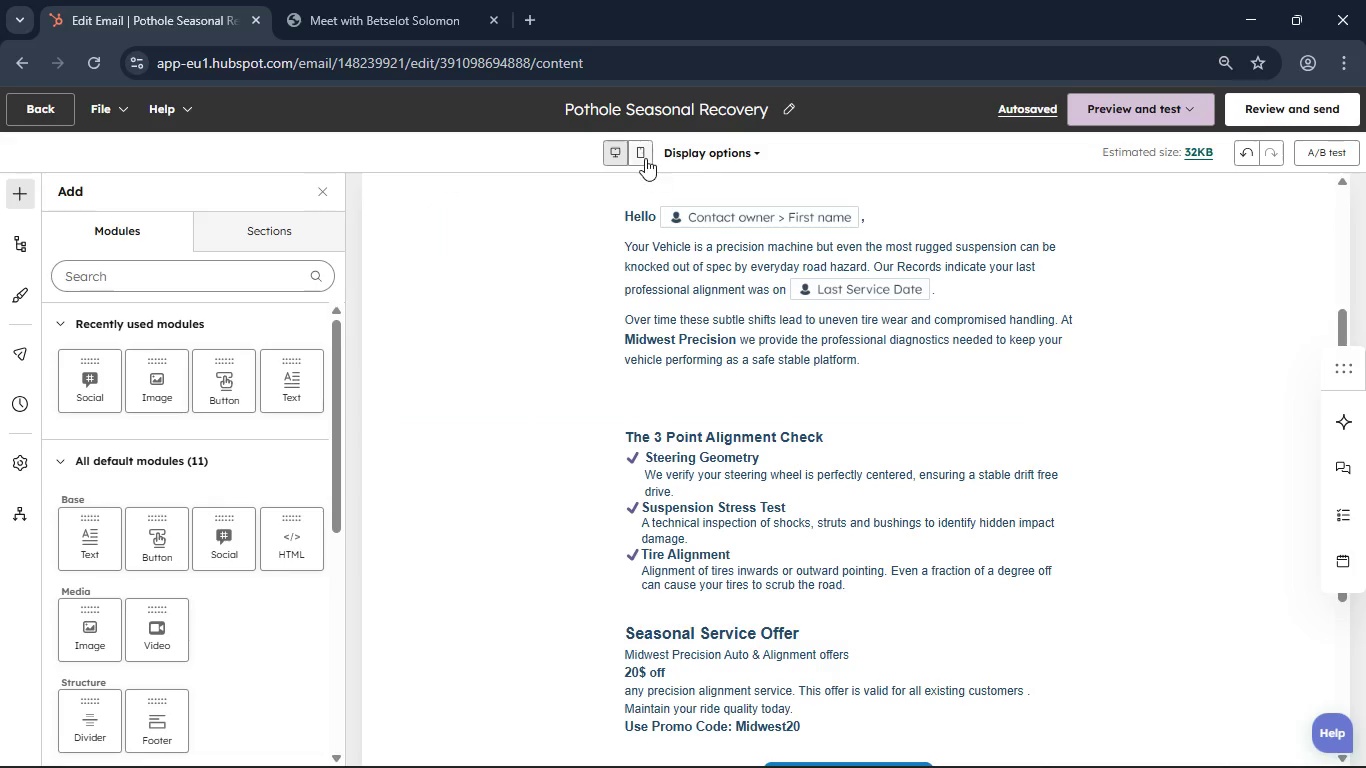 
left_click([645, 156])
 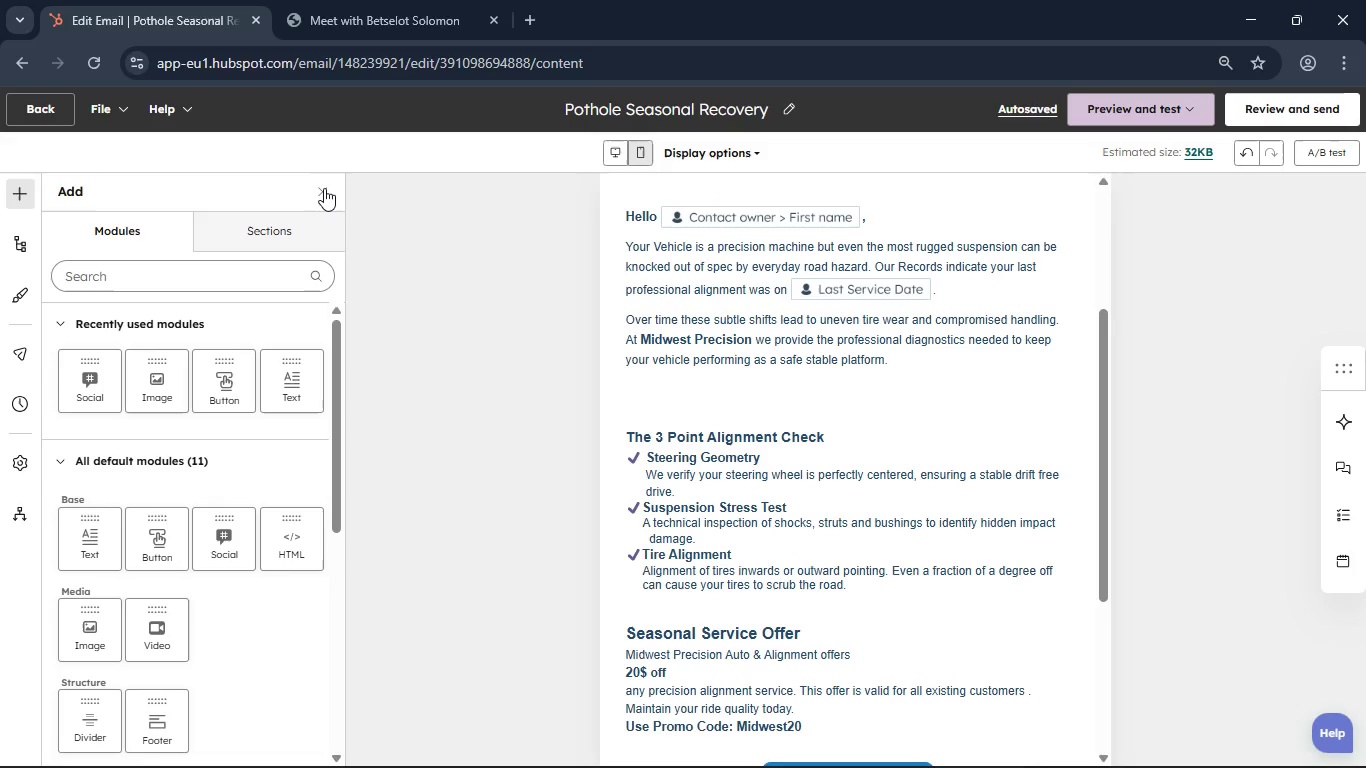 
left_click([324, 188])
 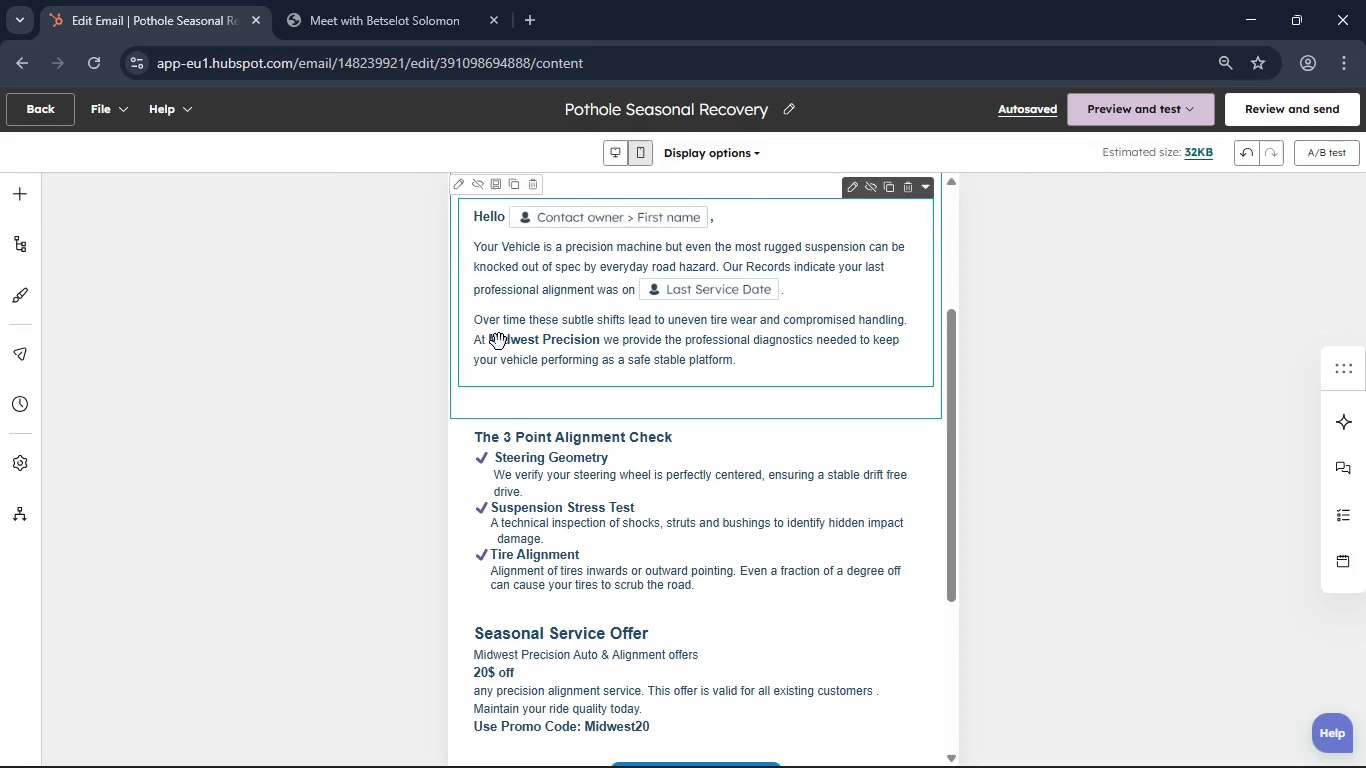 
scroll: coordinate [499, 342], scroll_direction: up, amount: 3.0
 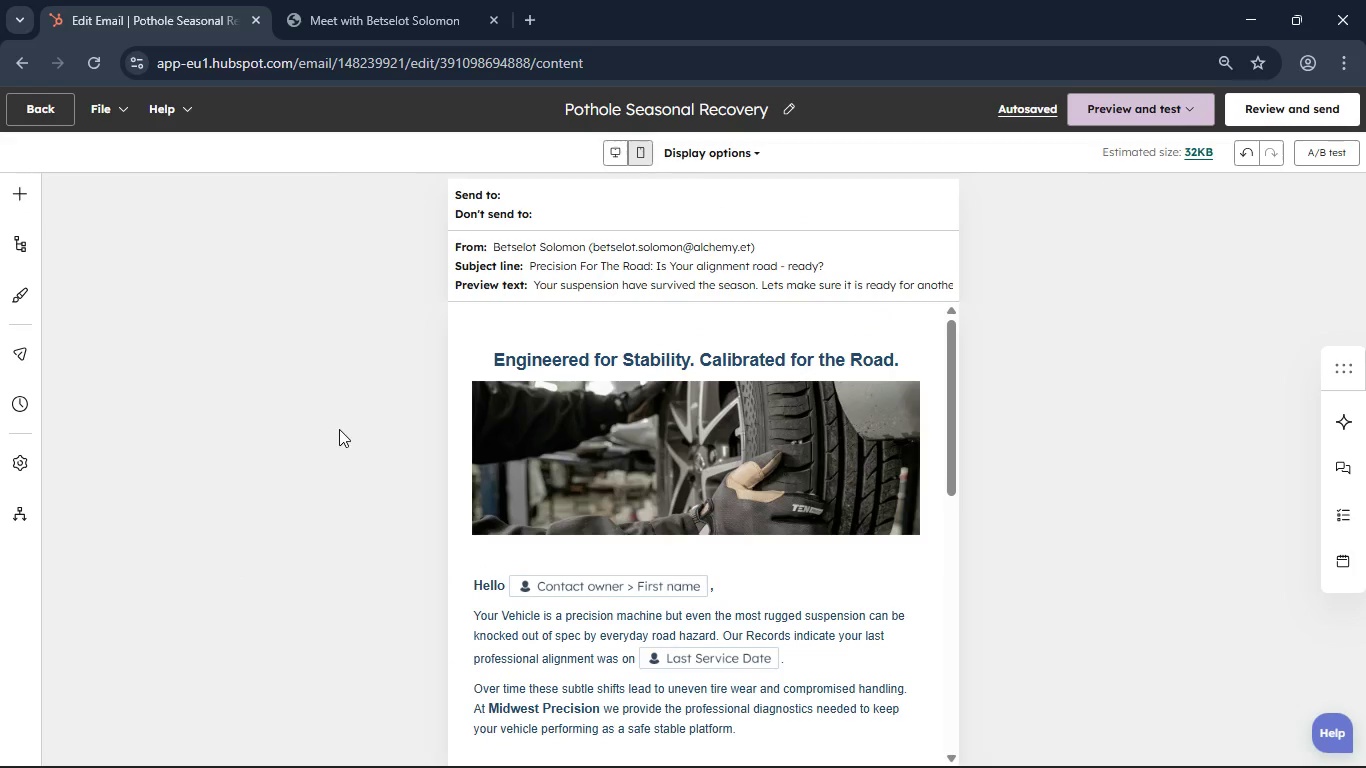 
scroll: coordinate [506, 458], scroll_direction: down, amount: 5.0
 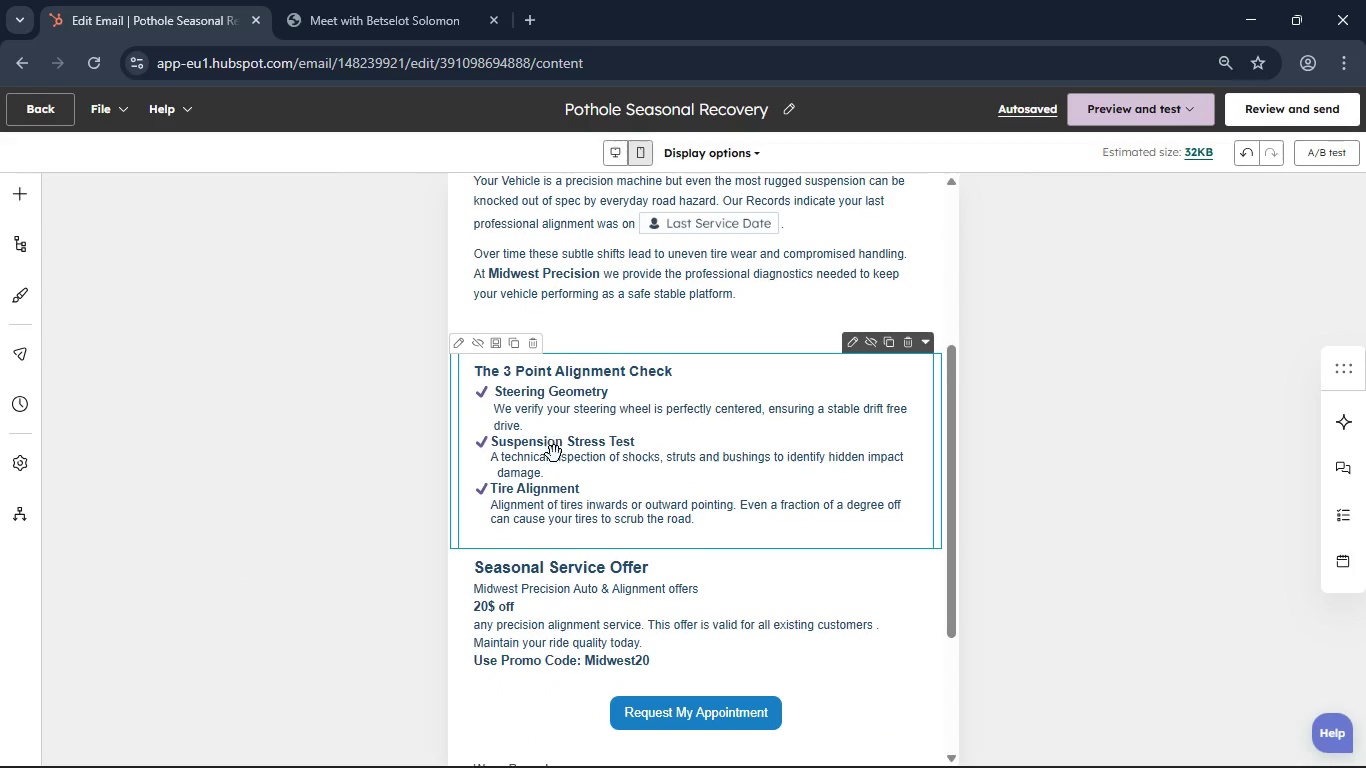 